 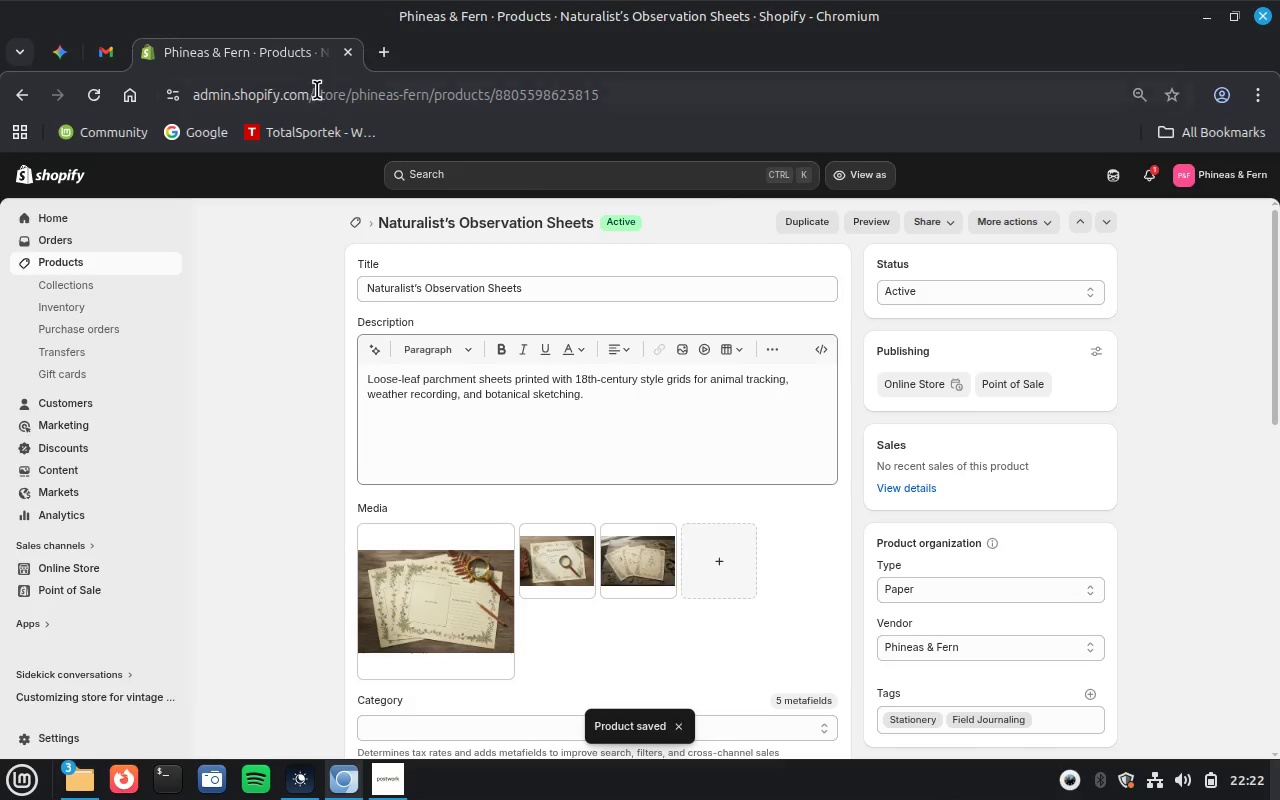 
left_click([881, 217])
 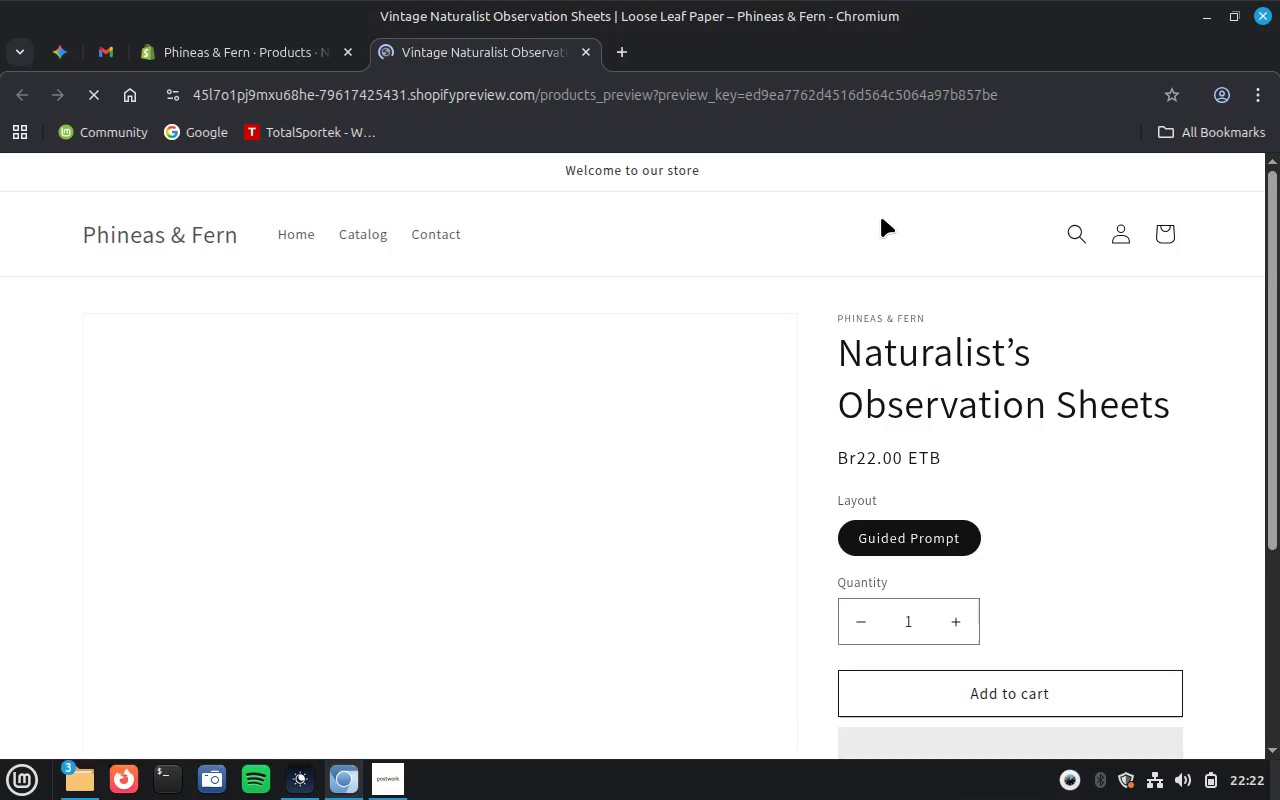 
wait(7.13)
 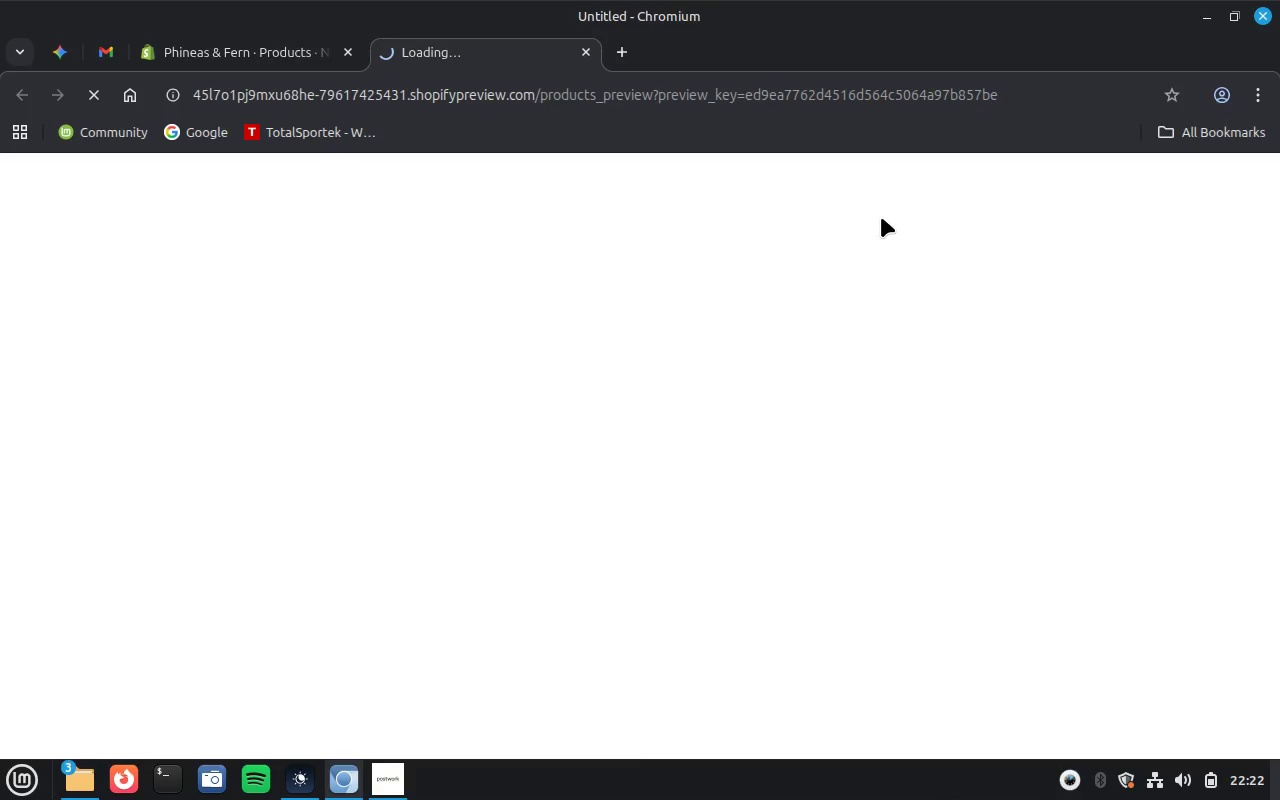 
scroll: coordinate [826, 322], scroll_direction: down, amount: 4.0
 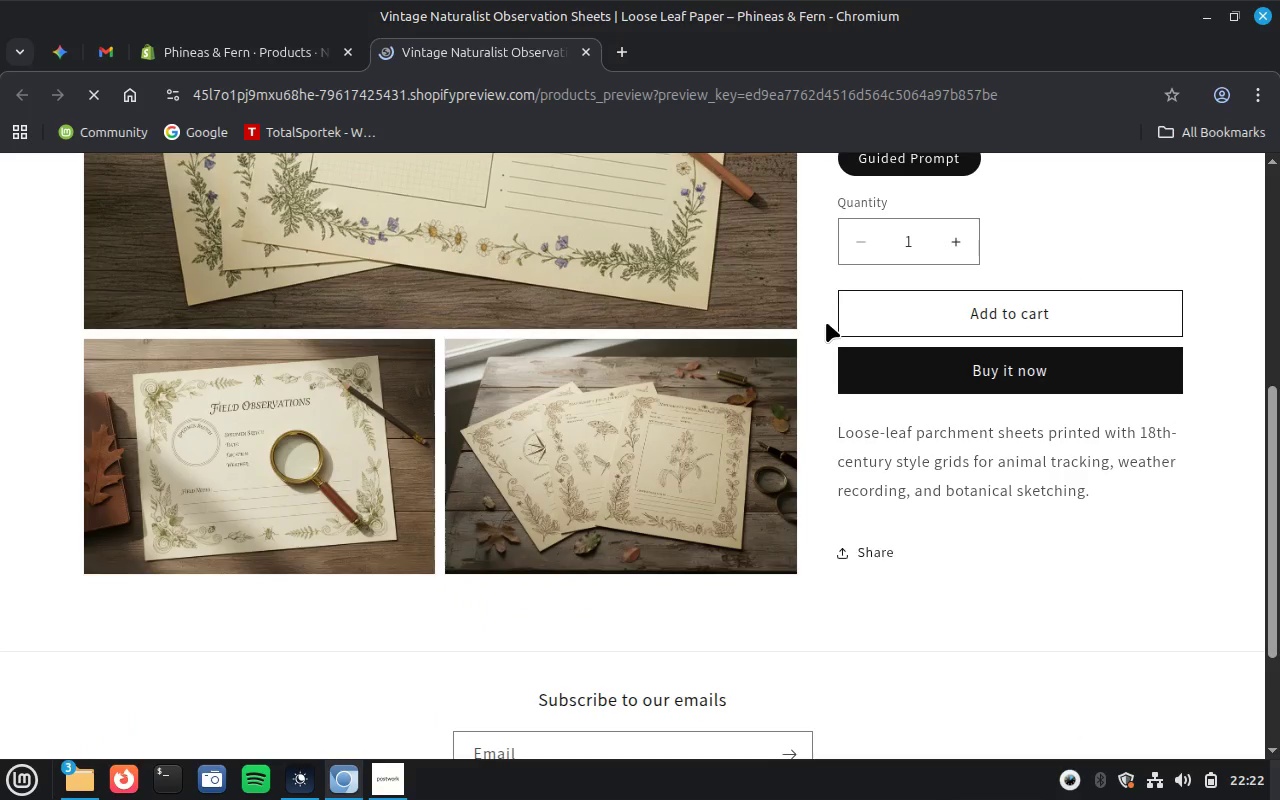 
scroll: coordinate [826, 322], scroll_direction: up, amount: 2.0
 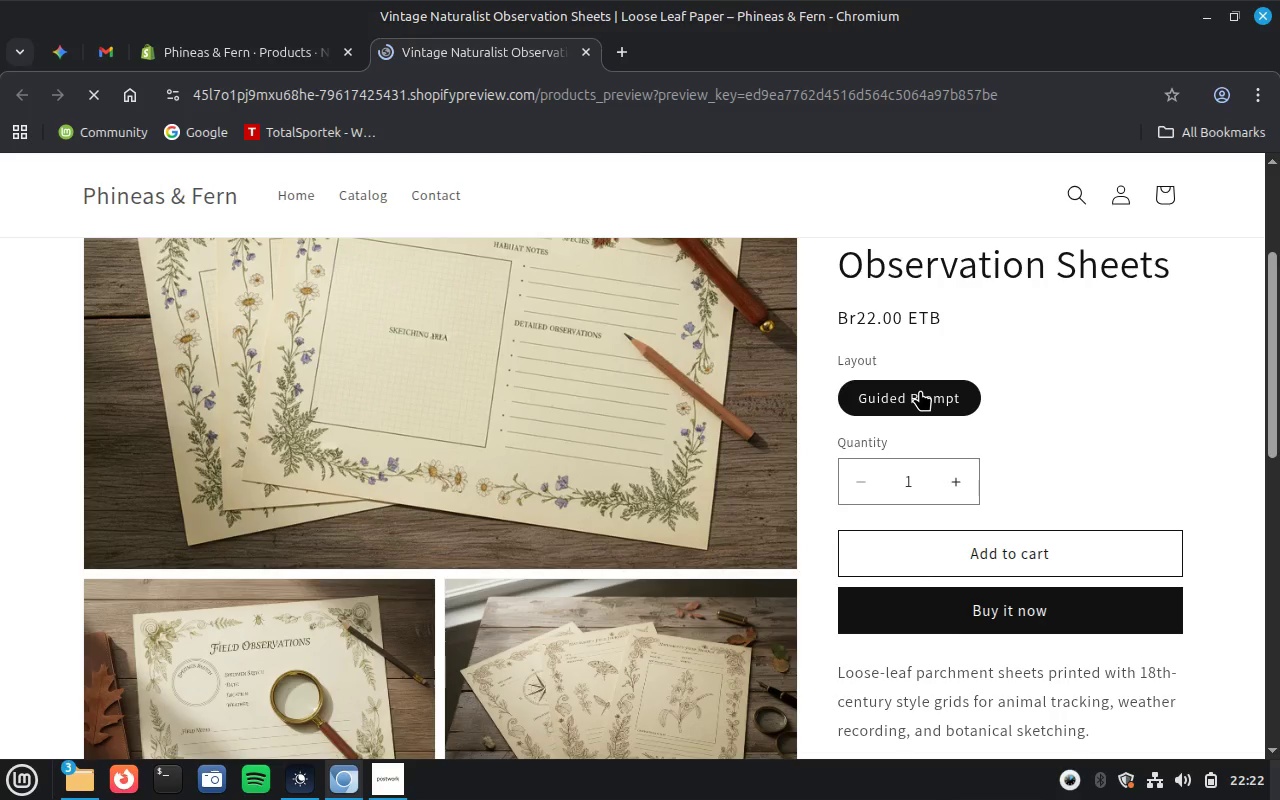 
left_click([920, 392])
 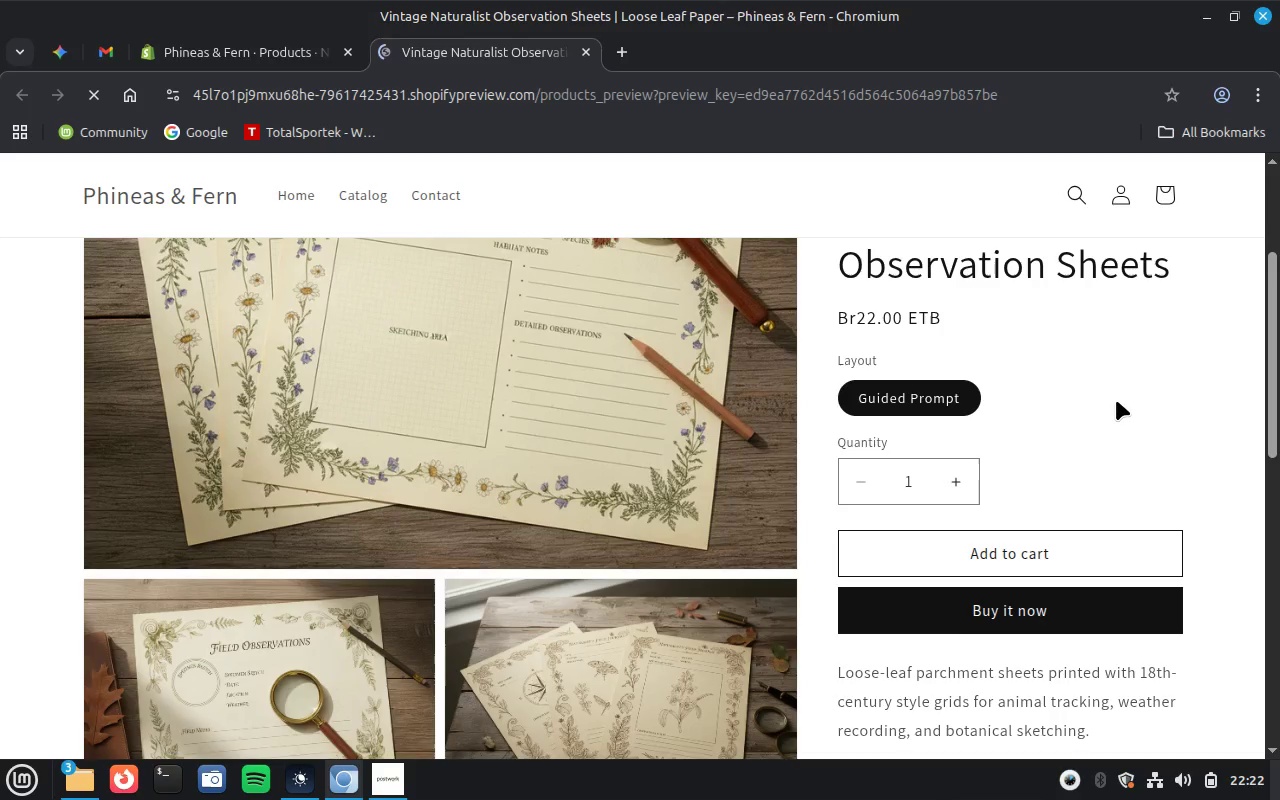 
left_click([923, 398])
 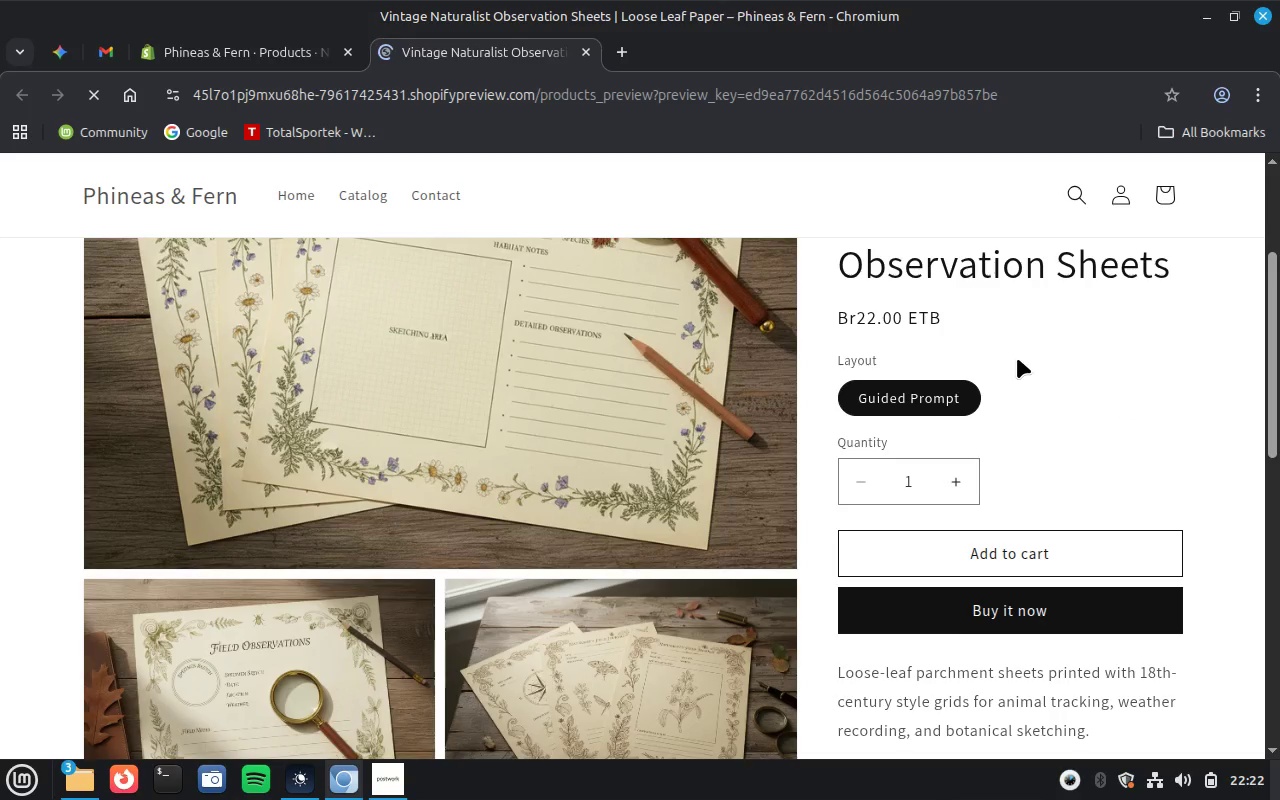 
scroll: coordinate [1017, 358], scroll_direction: down, amount: 6.0
 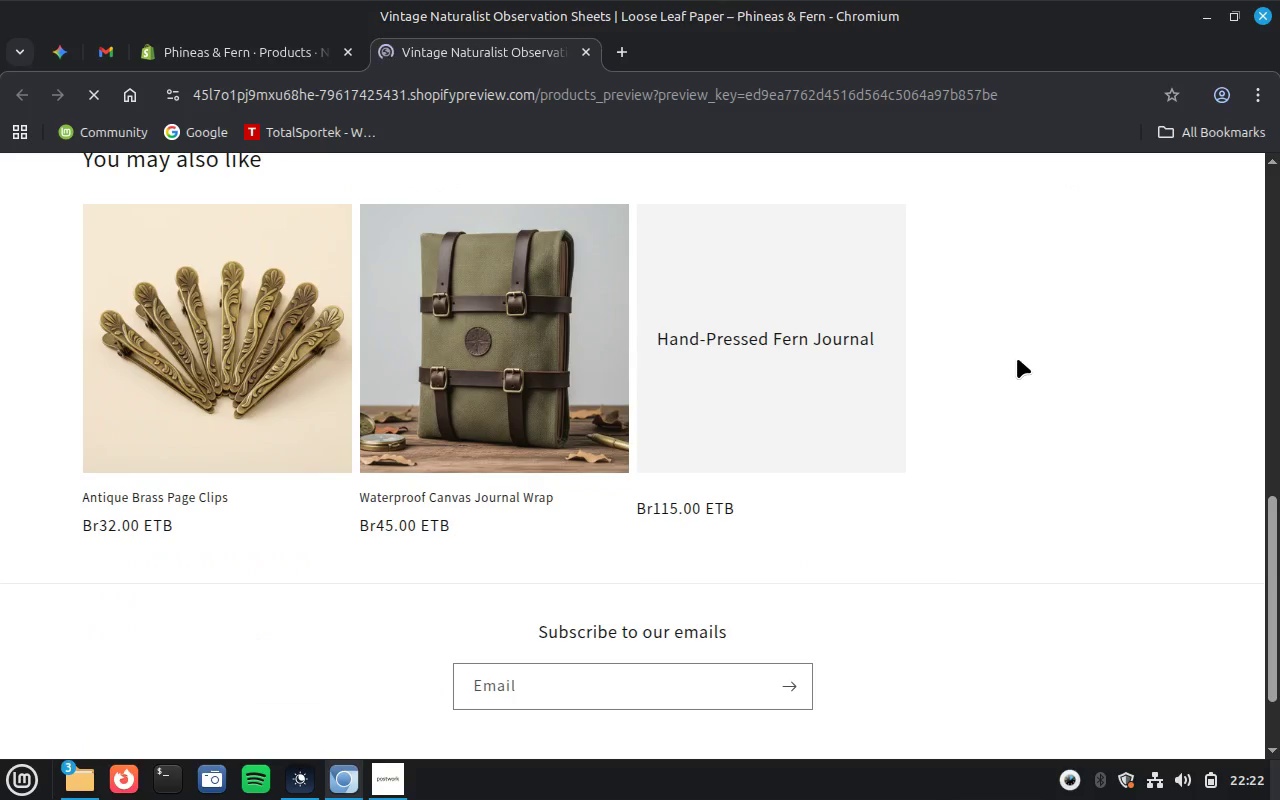 
scroll: coordinate [1018, 357], scroll_direction: up, amount: 2.0
 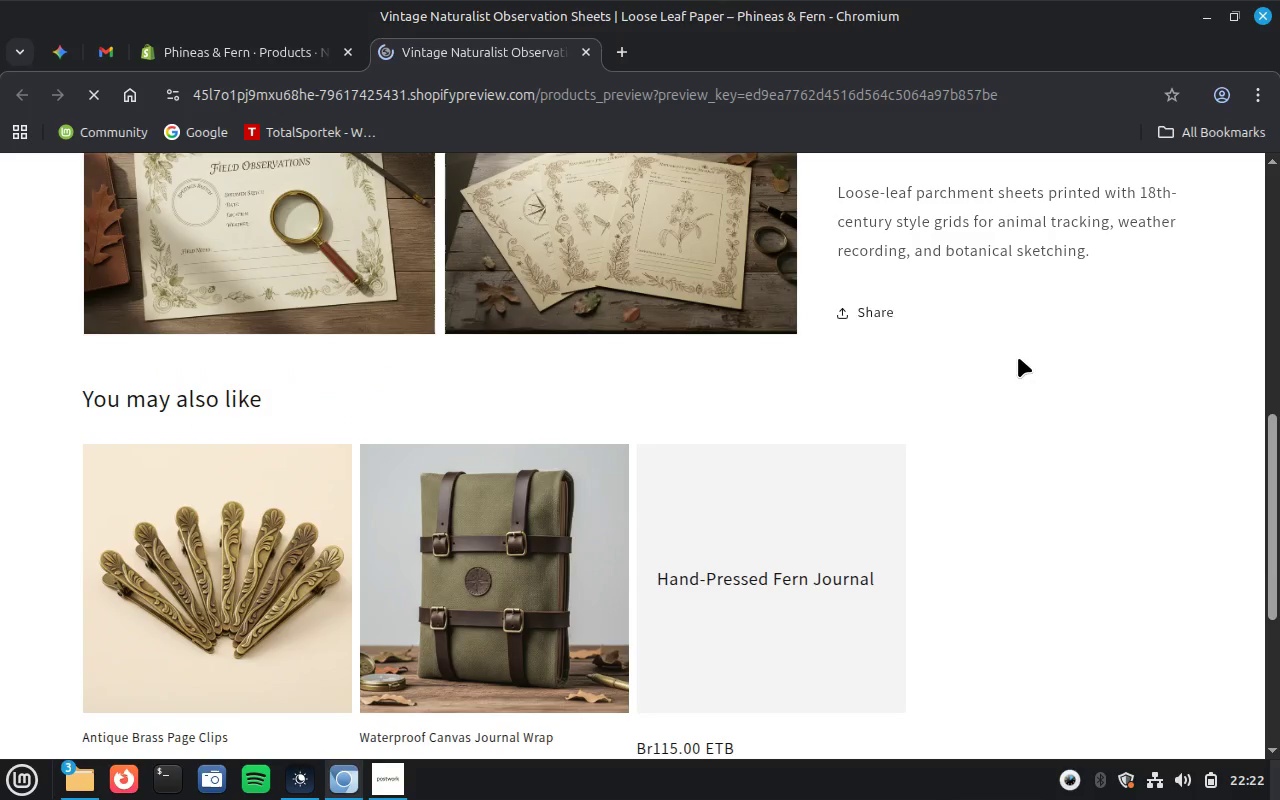 
left_click([246, 50])
 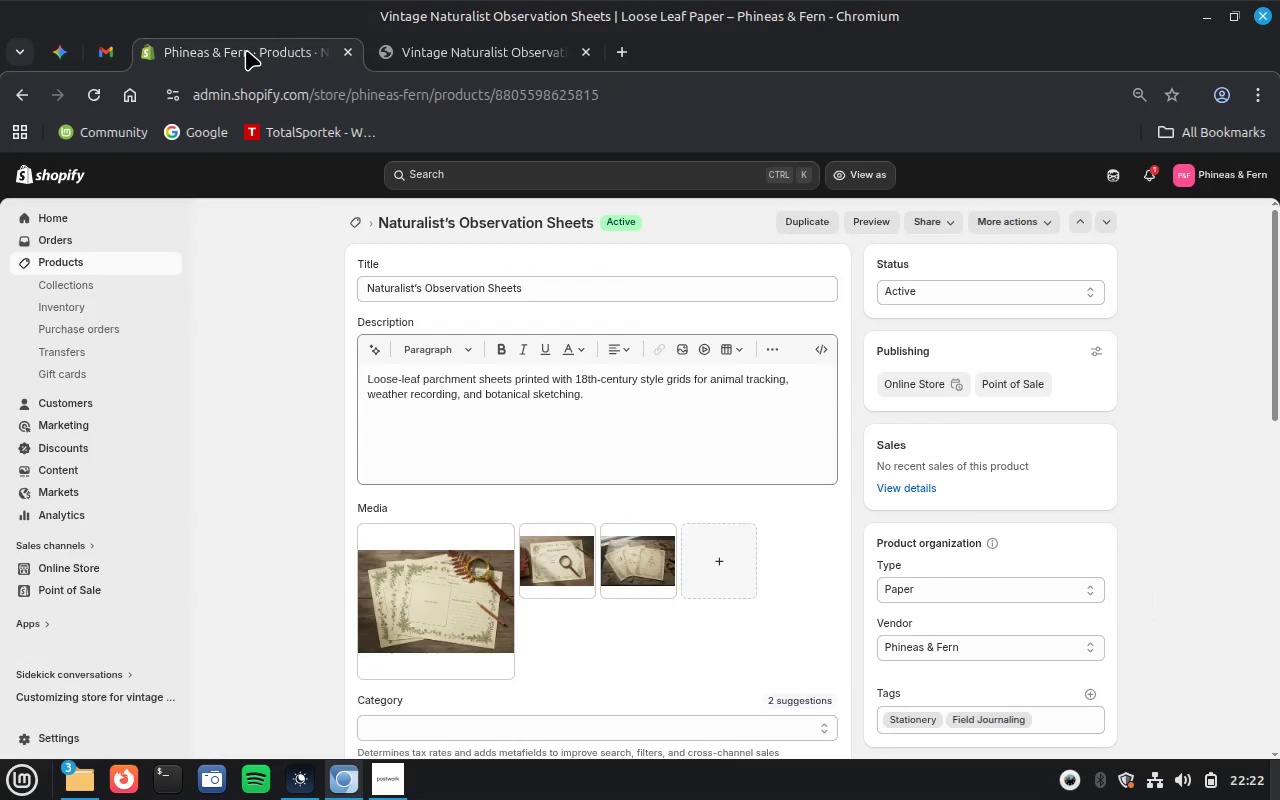 
scroll: coordinate [1018, 357], scroll_direction: up, amount: 5.0
 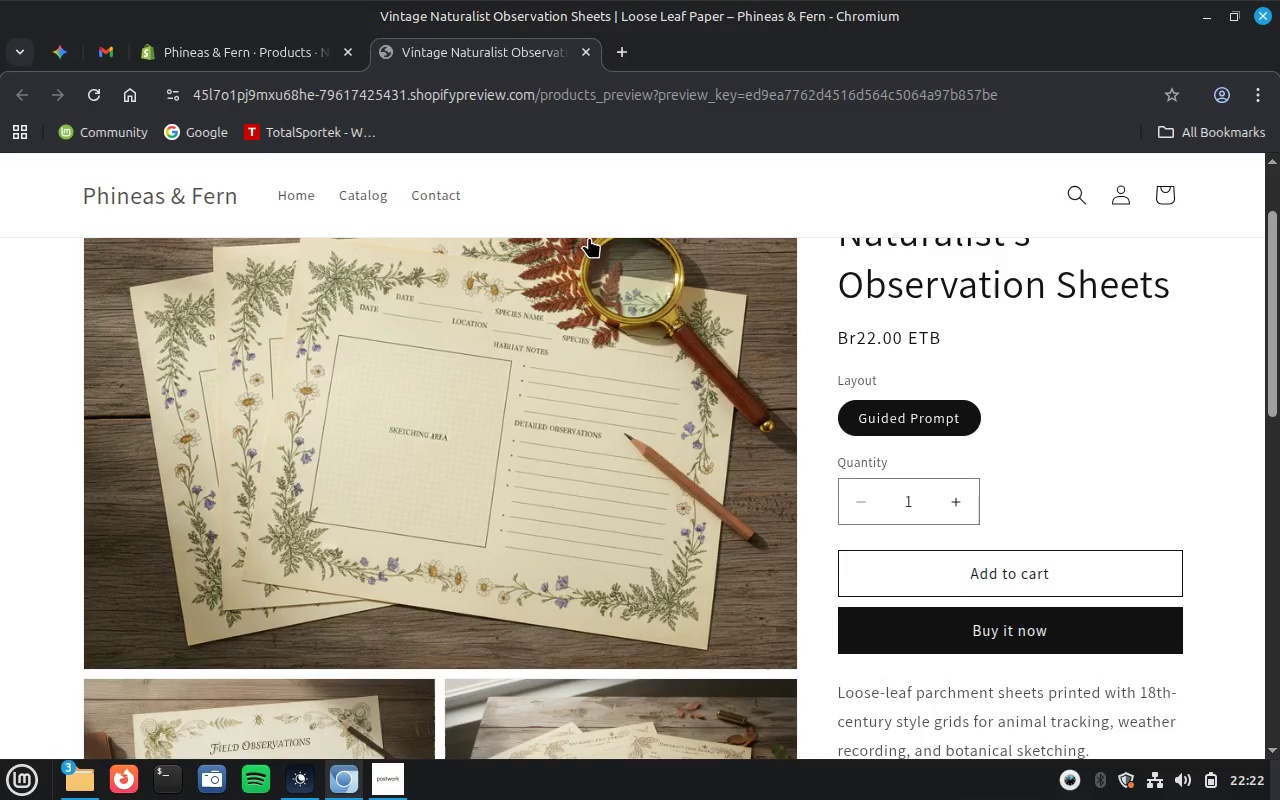 
scroll: coordinate [800, 574], scroll_direction: down, amount: 4.0
 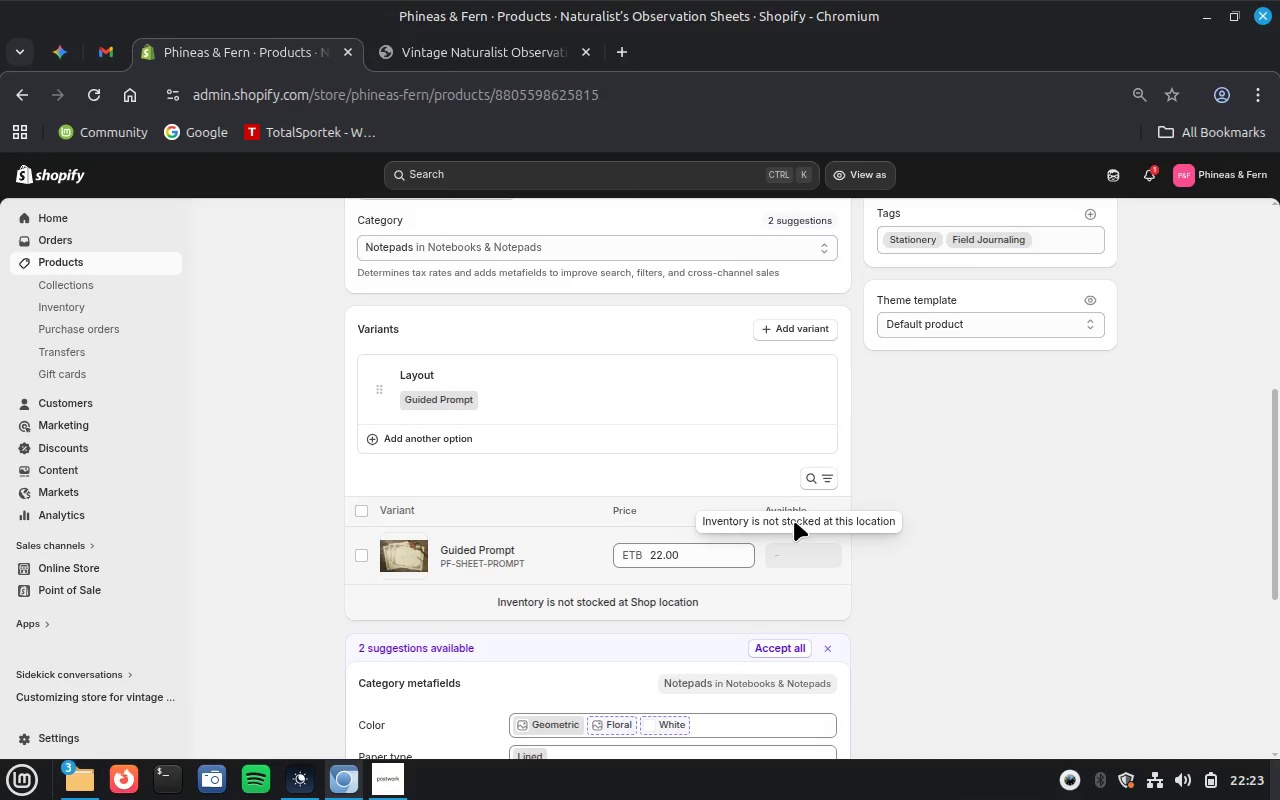 
wait(15.98)
 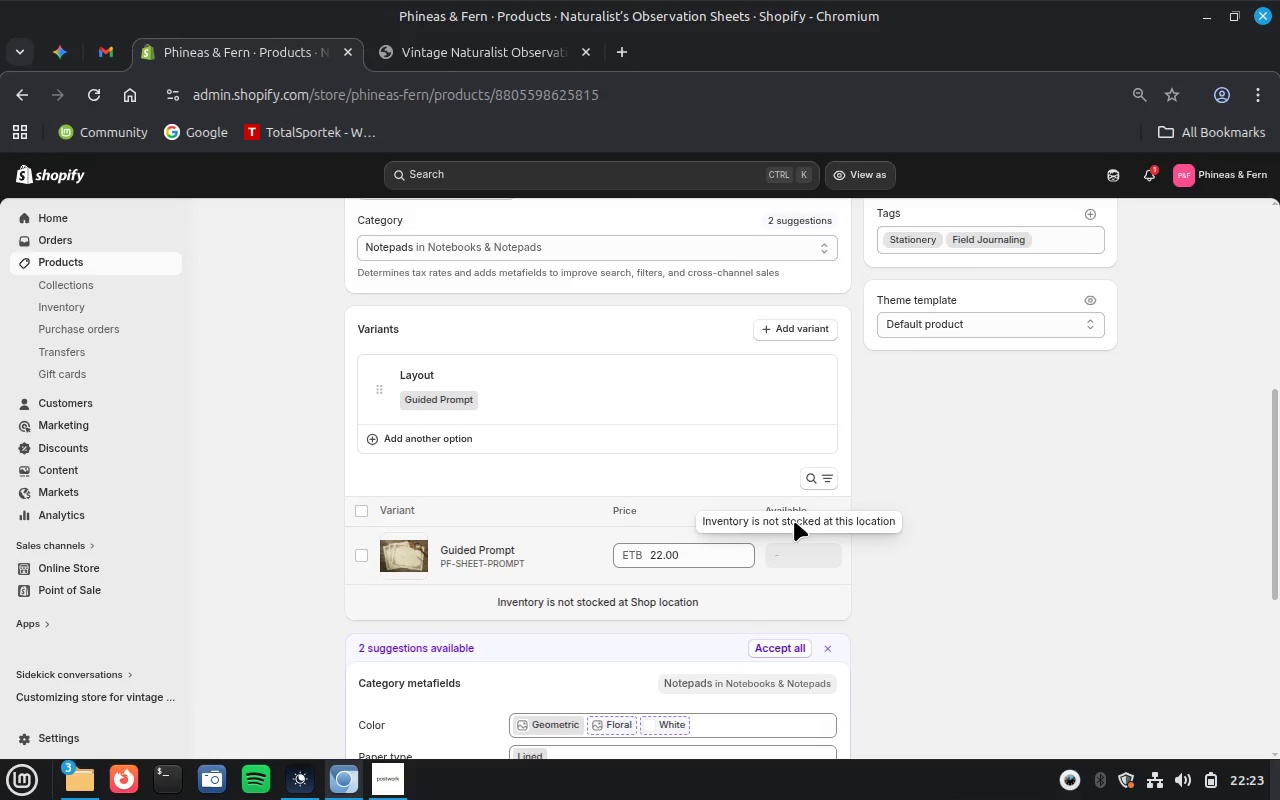 
scroll: coordinate [923, 521], scroll_direction: up, amount: 2.0
 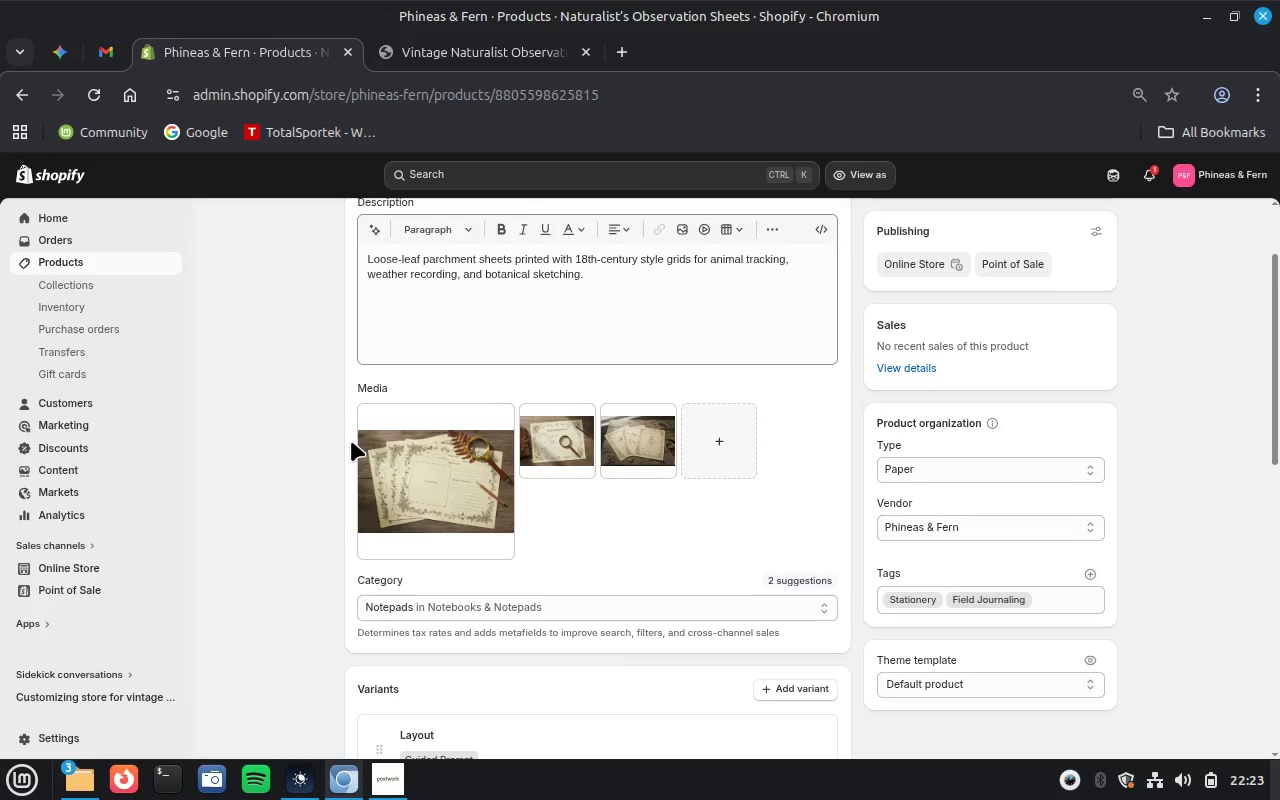 
left_click([453, 492])
 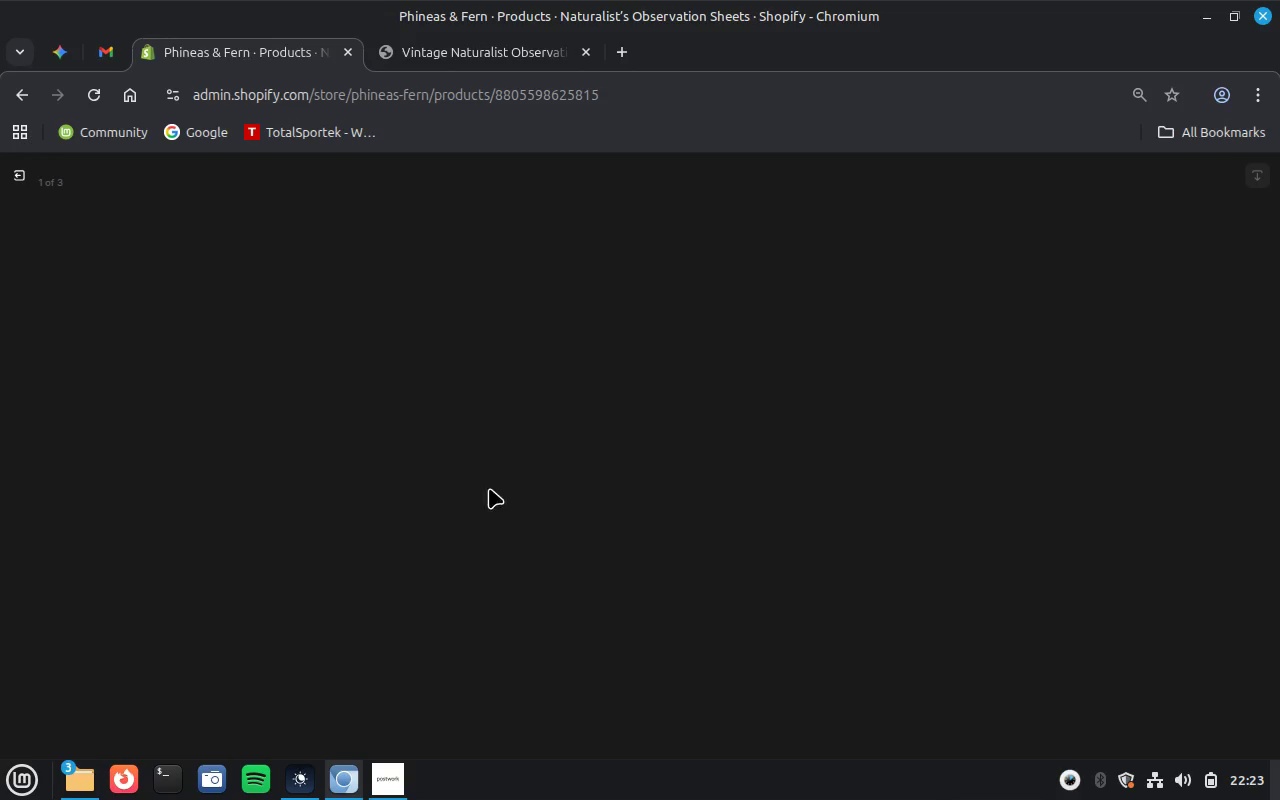 
mouse_move([1000, 471])
 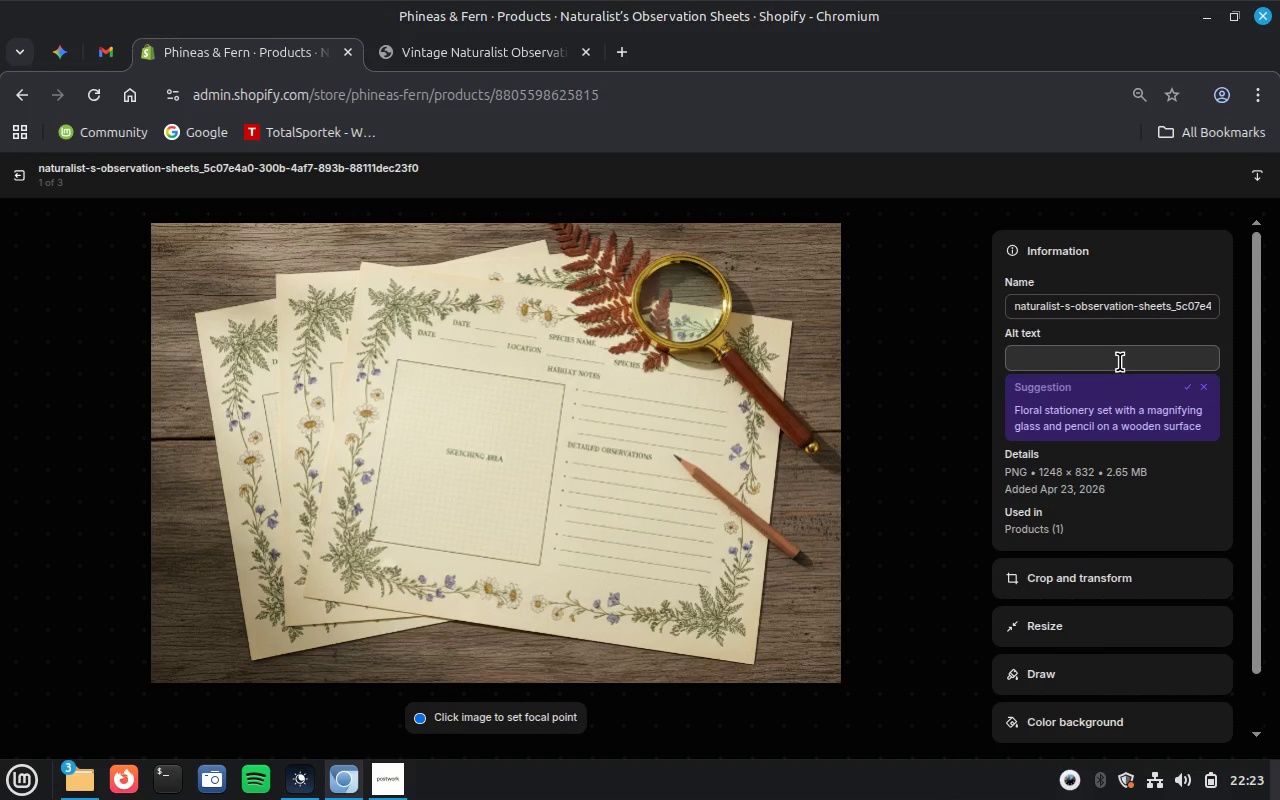 
right_click([1120, 362])
 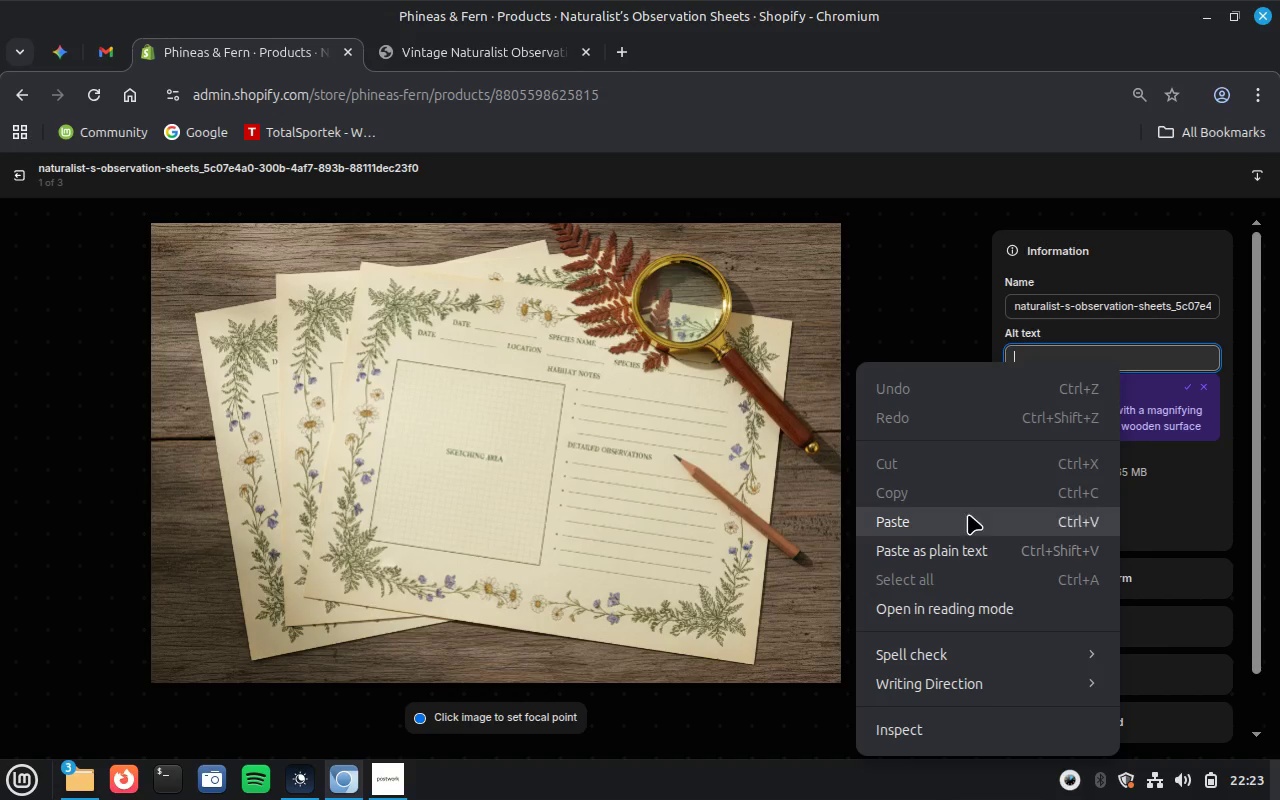 
left_click([968, 514])
 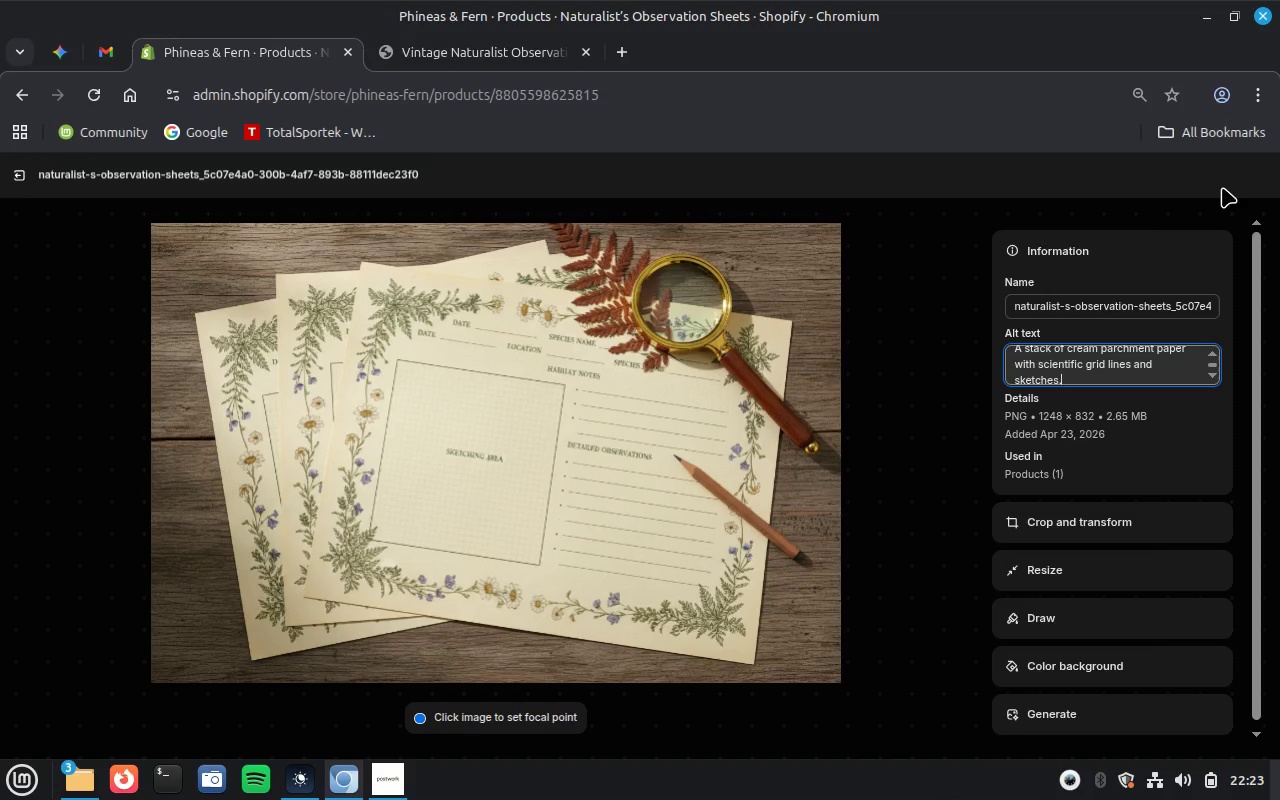 
left_click([1219, 178])
 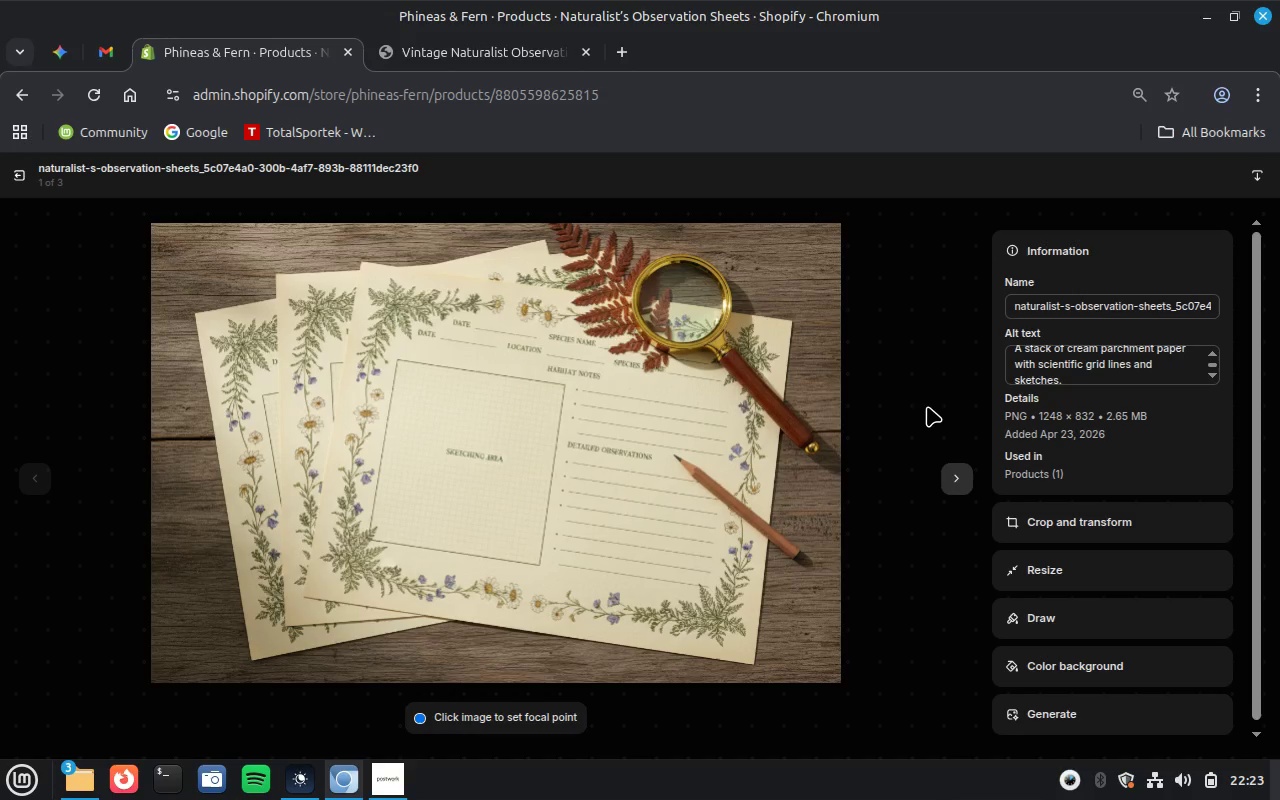 
wait(5.14)
 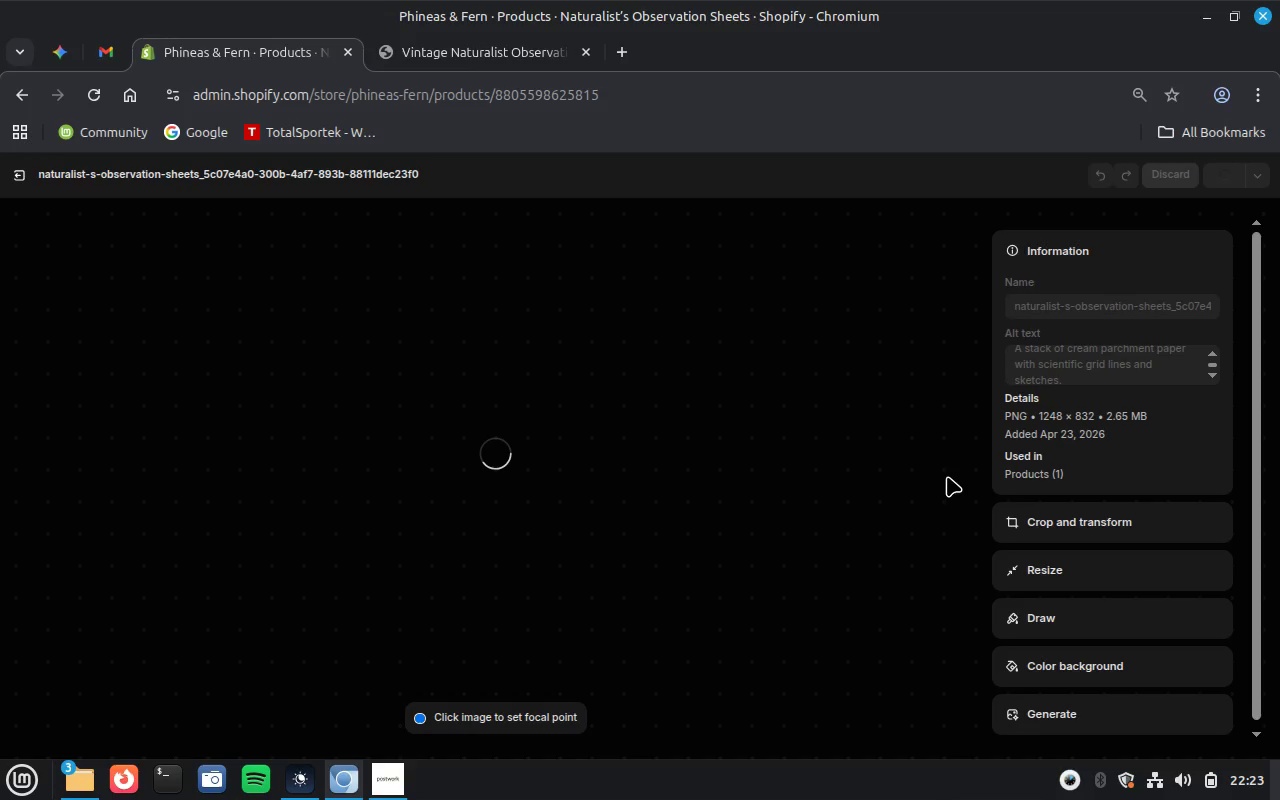 
left_click([960, 476])
 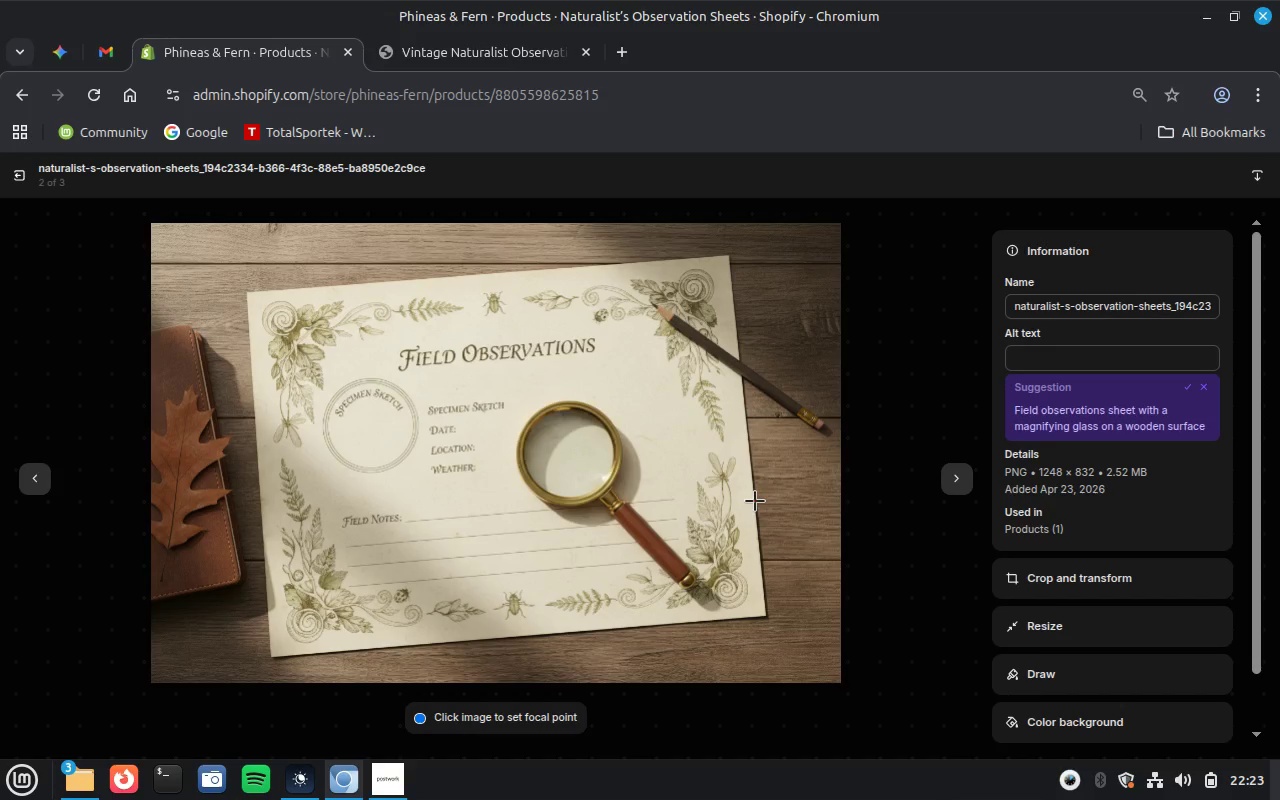 
left_click([1102, 352])
 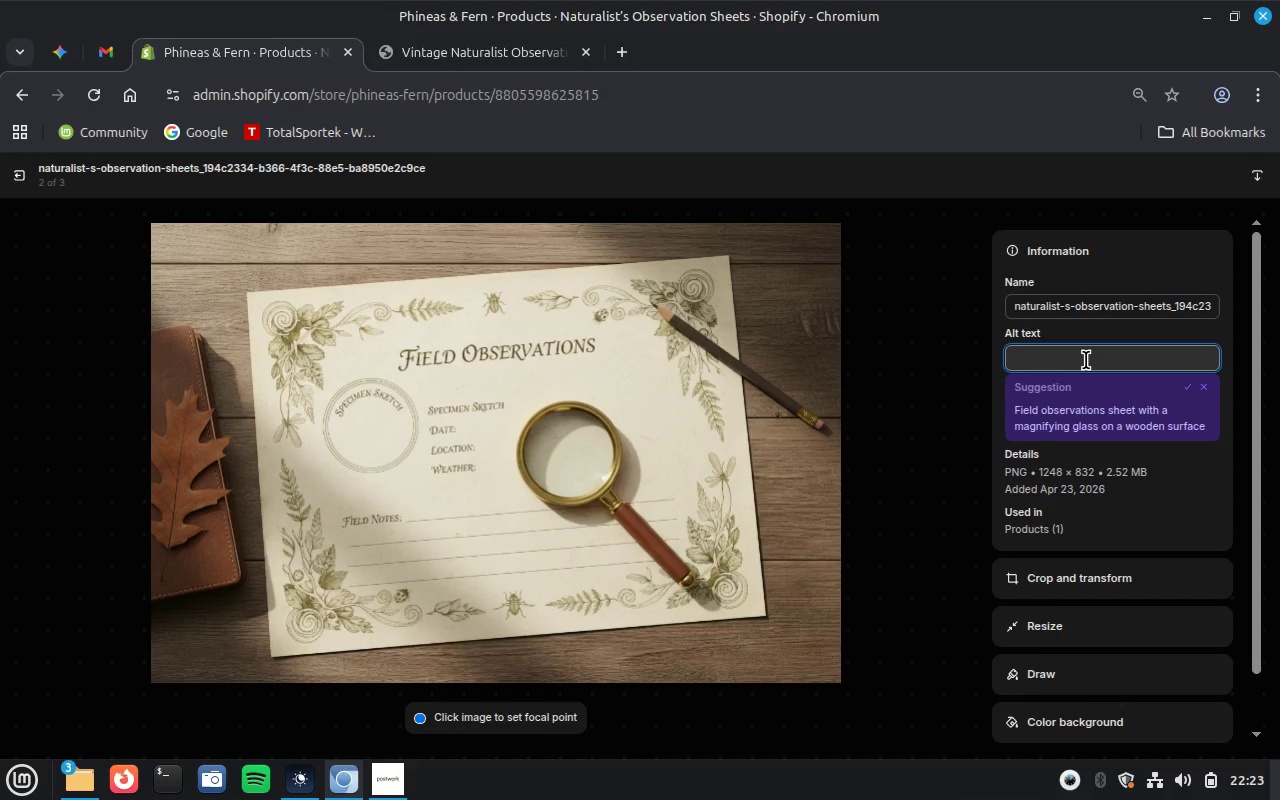 
right_click([1086, 360])
 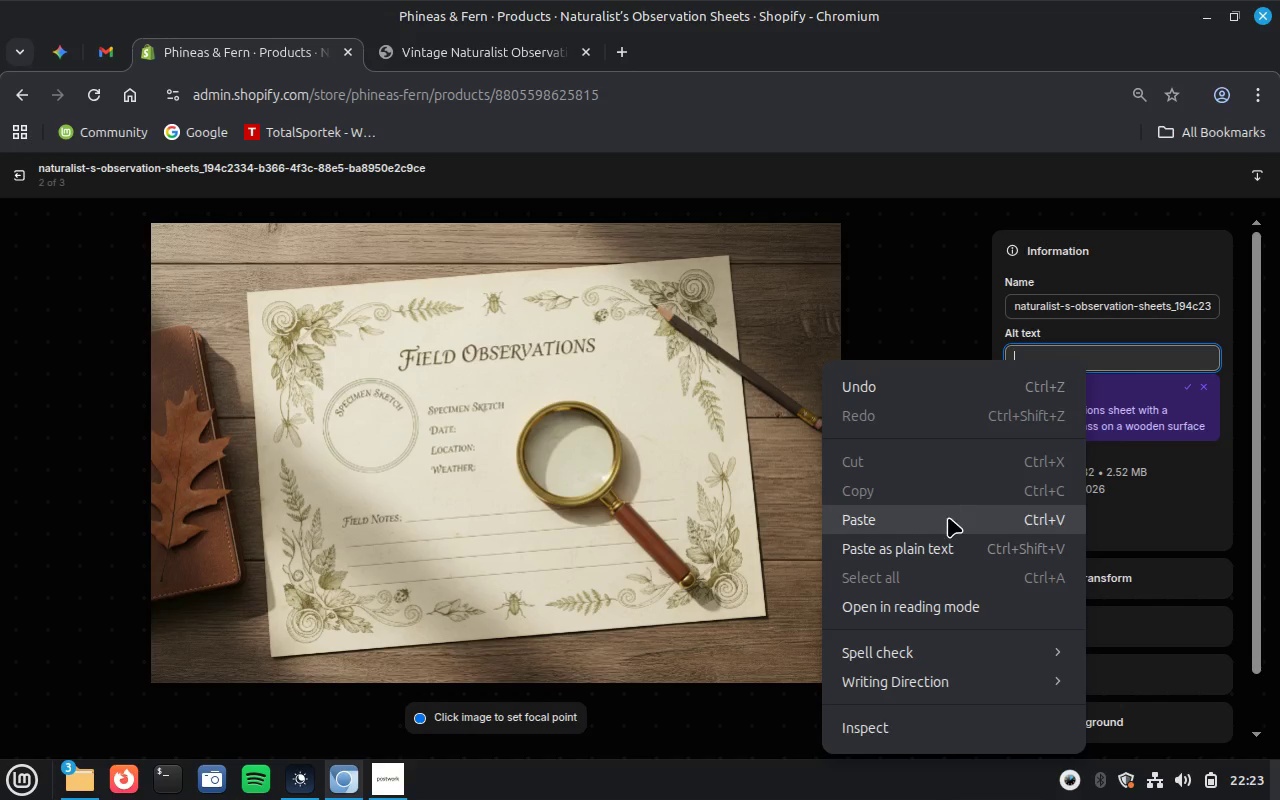 
left_click([948, 517])
 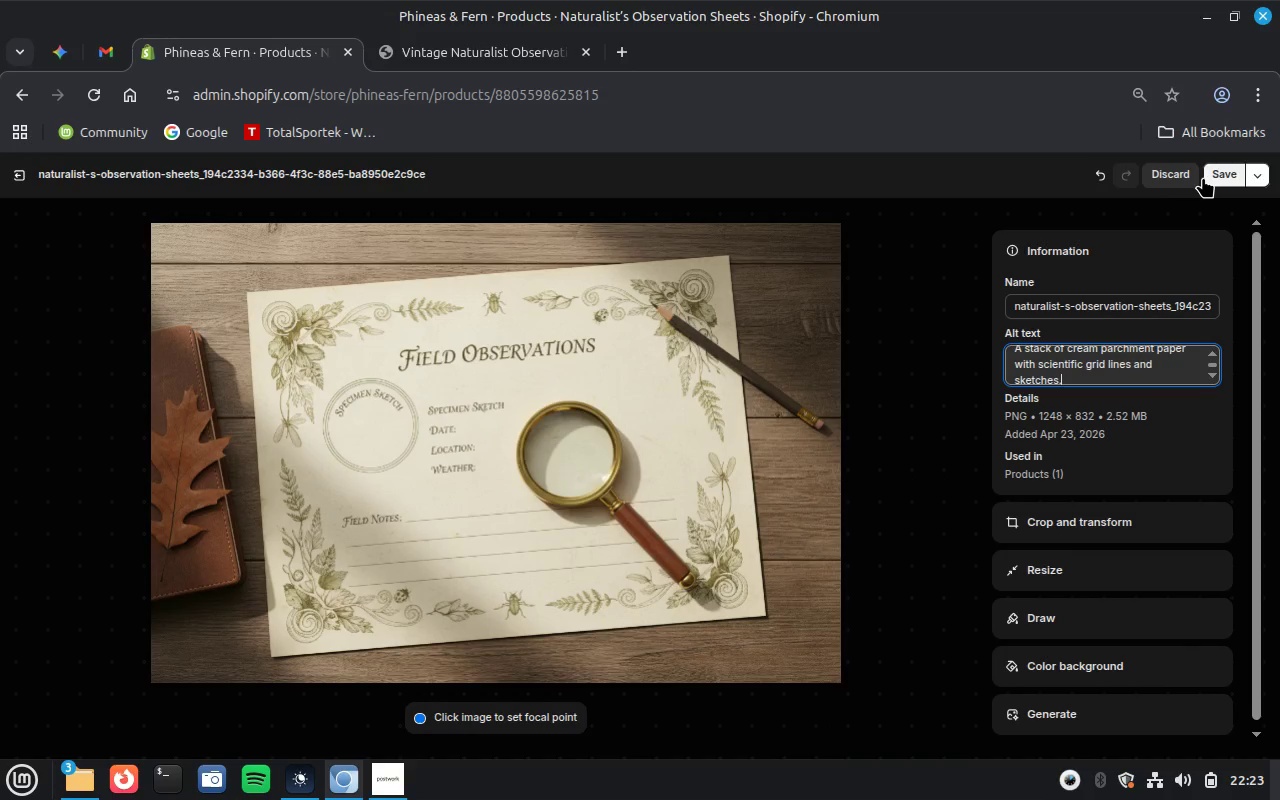 
left_click([1213, 171])
 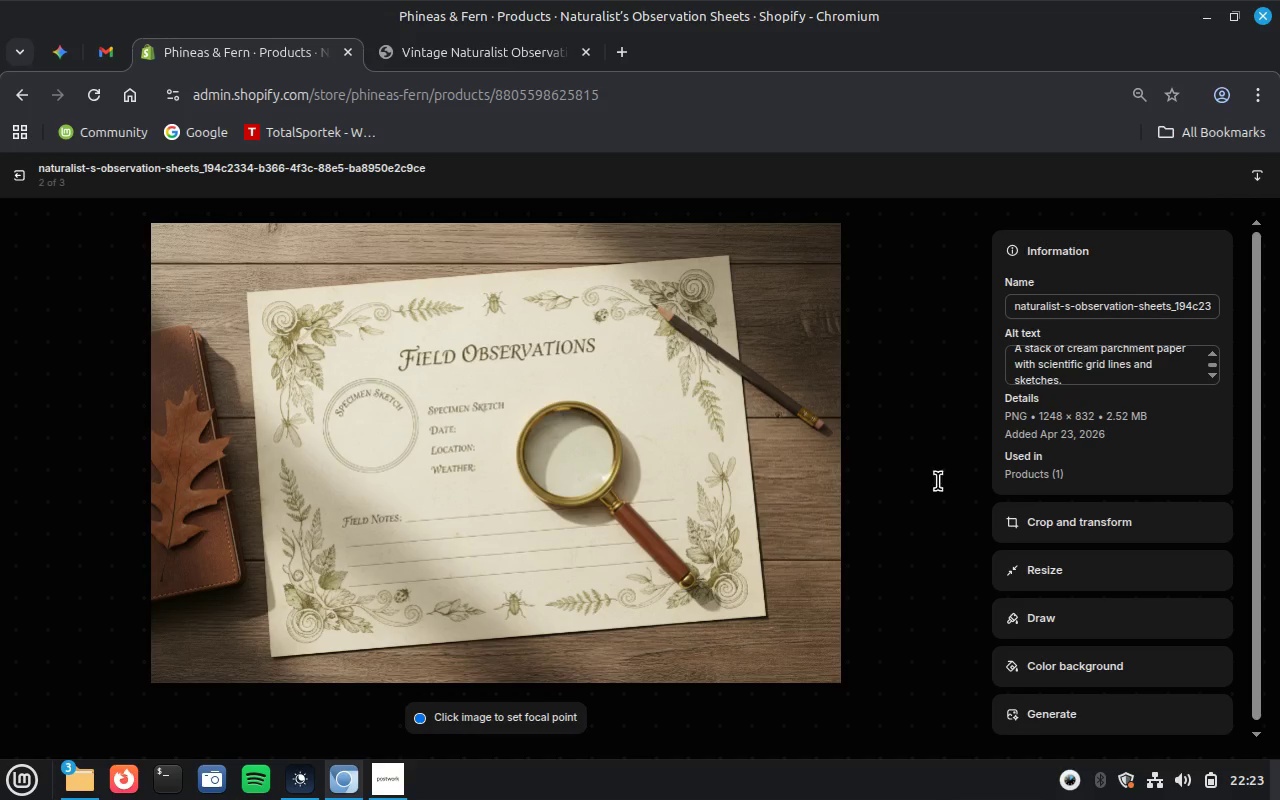 
left_click([950, 483])
 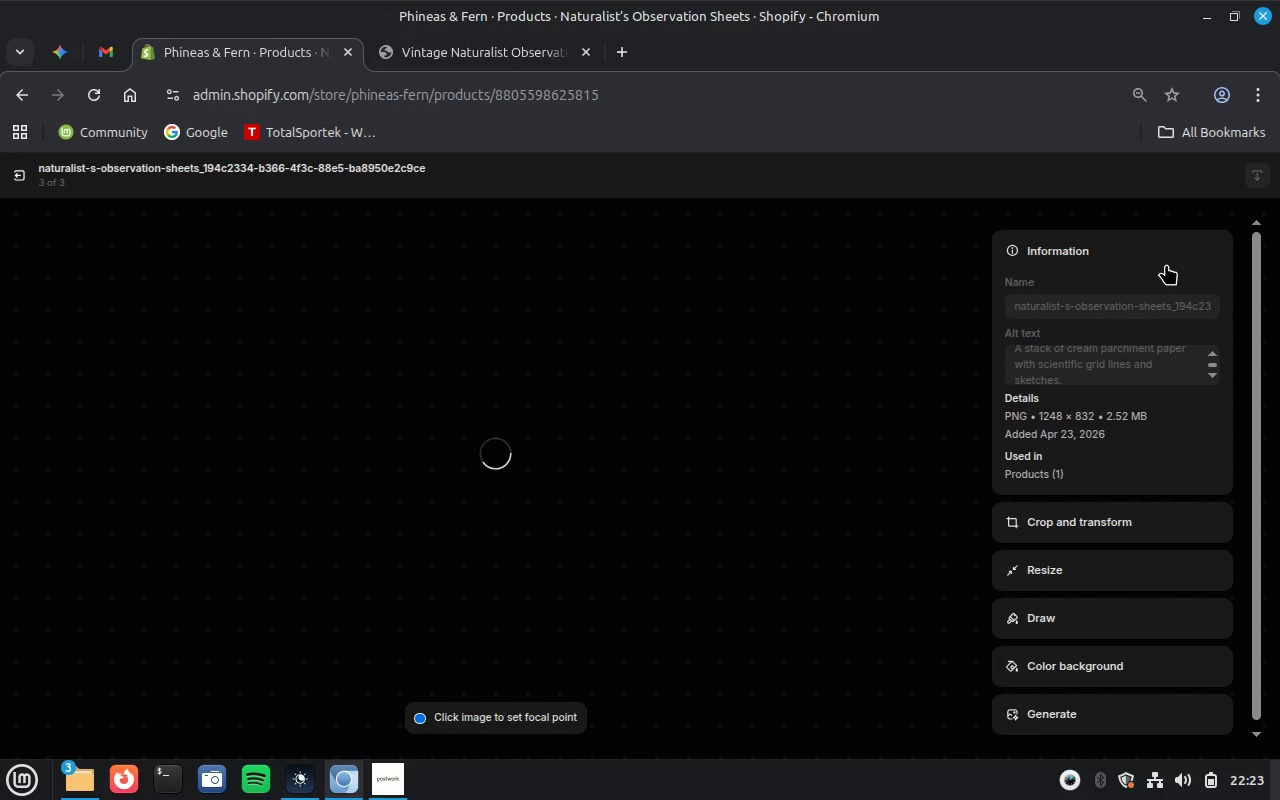 
wait(8.42)
 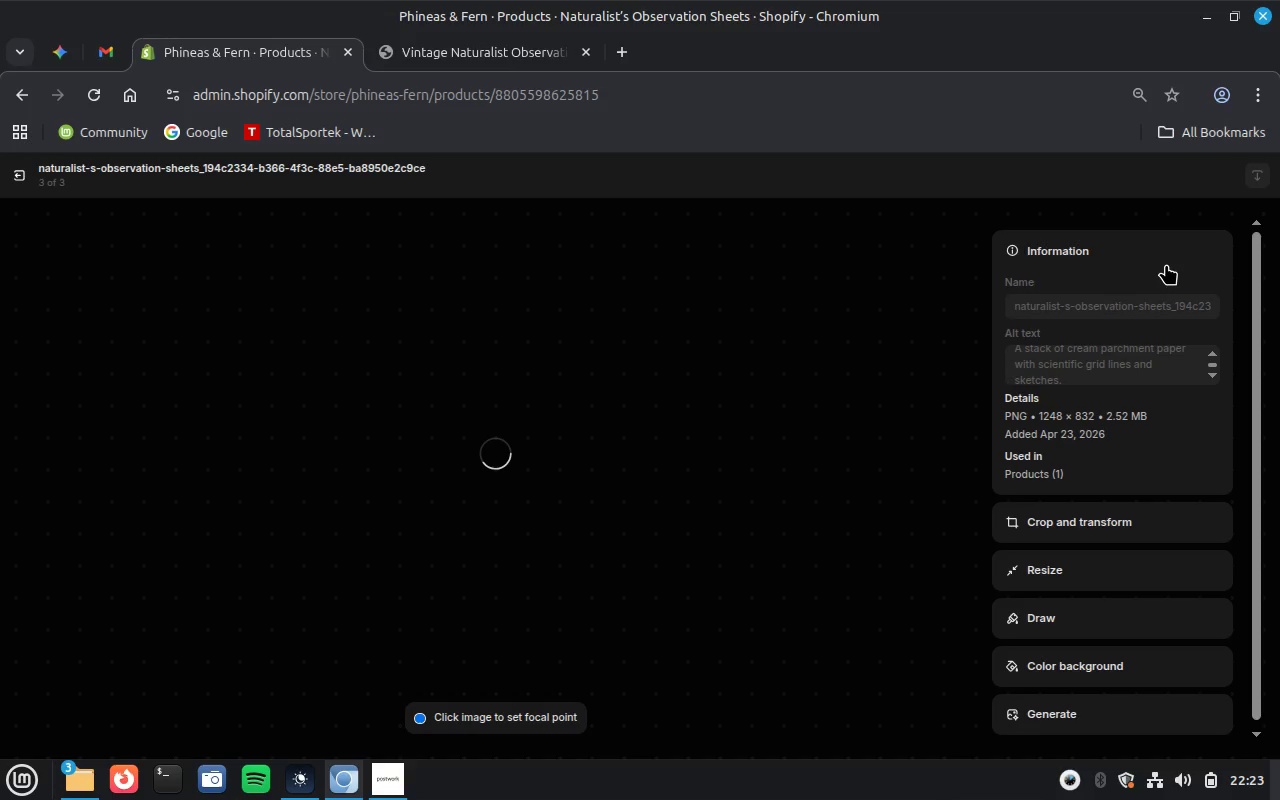 
left_click([1106, 355])
 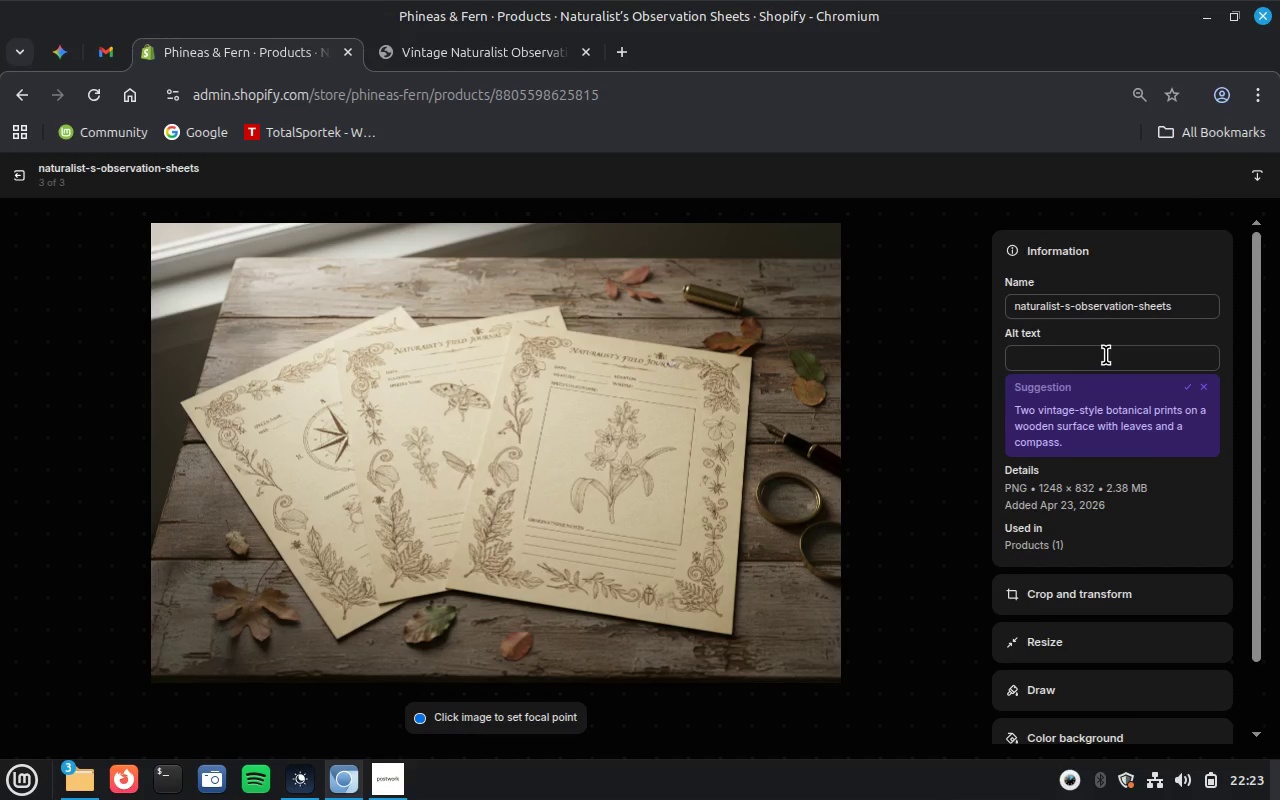 
right_click([1106, 355])
 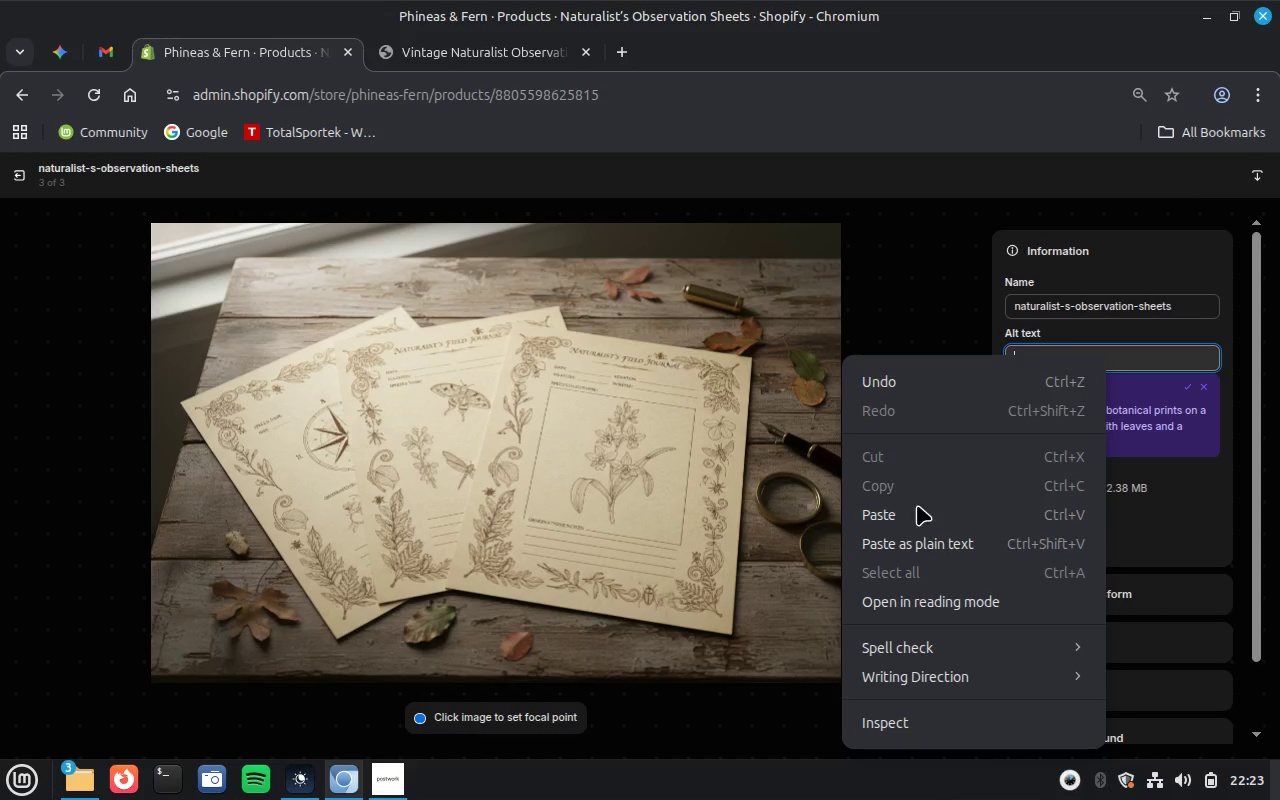 
left_click([917, 505])
 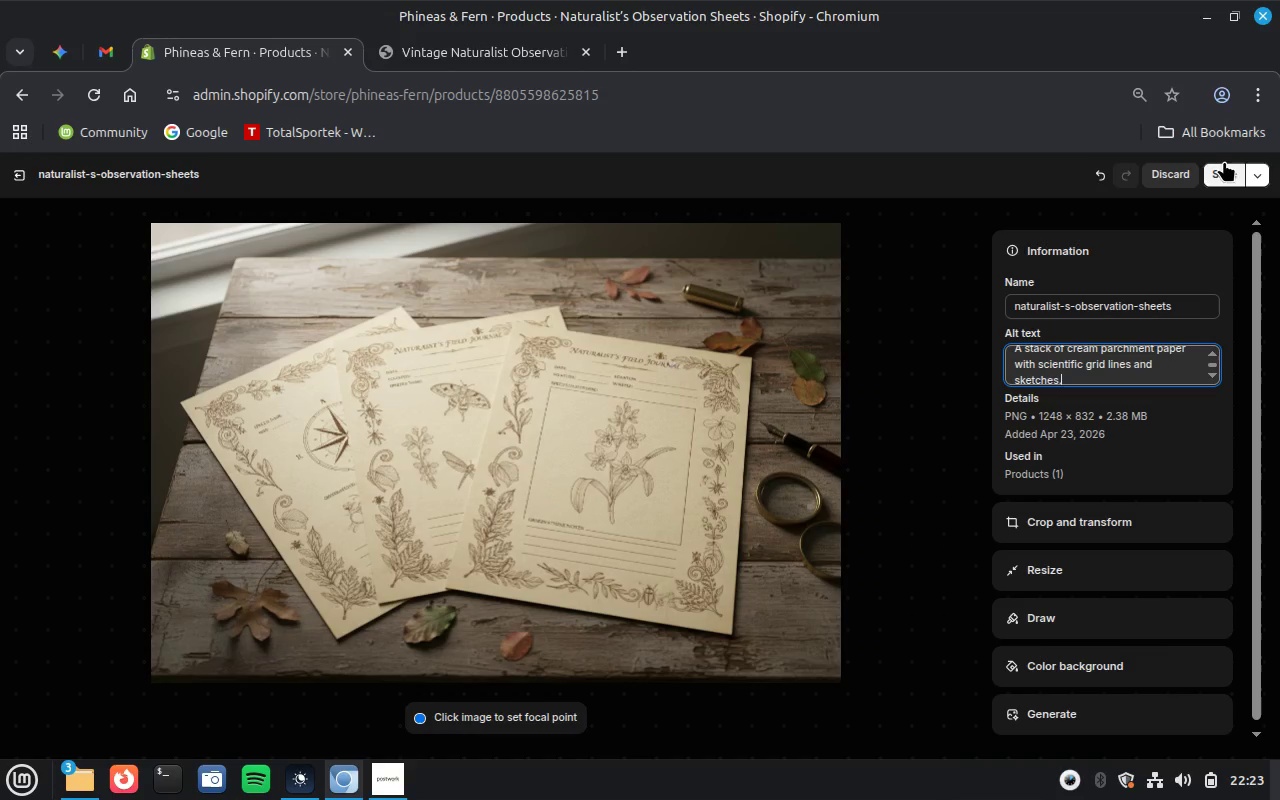 
left_click([1211, 171])
 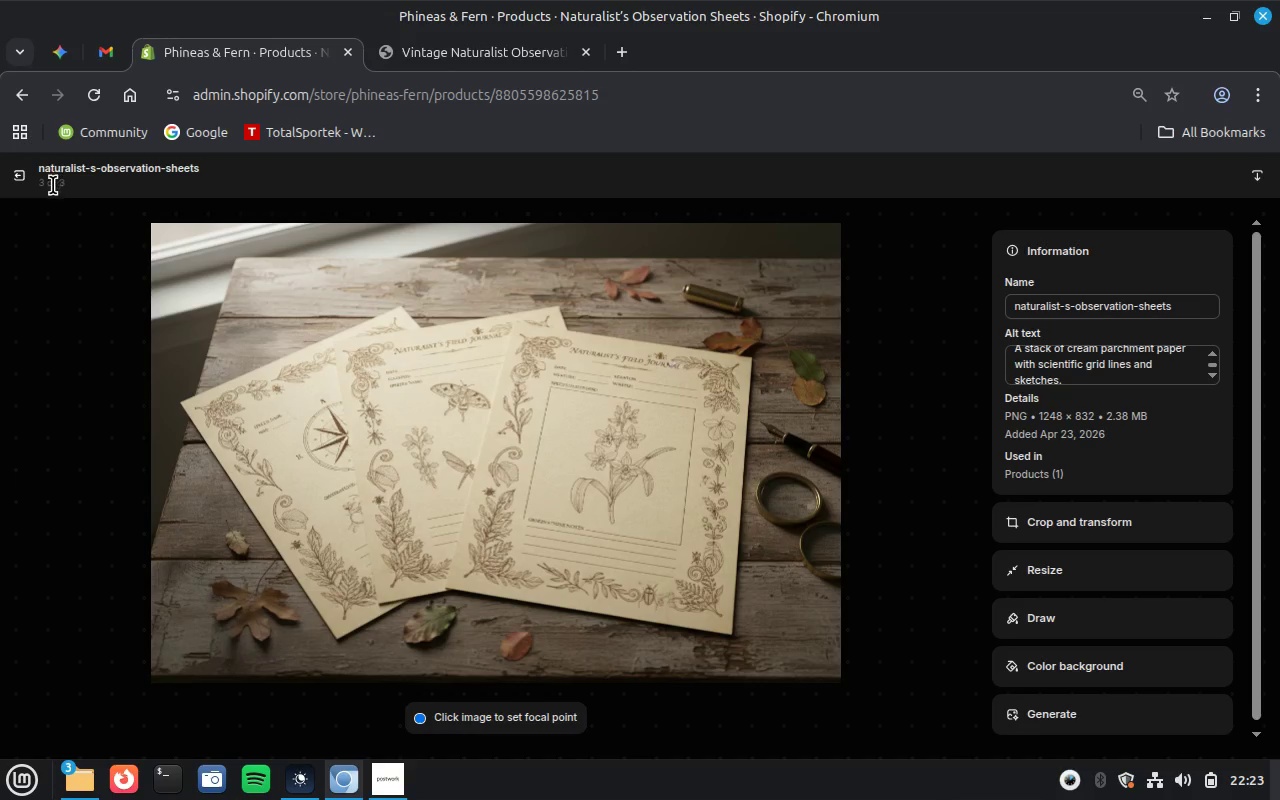 
wait(10.73)
 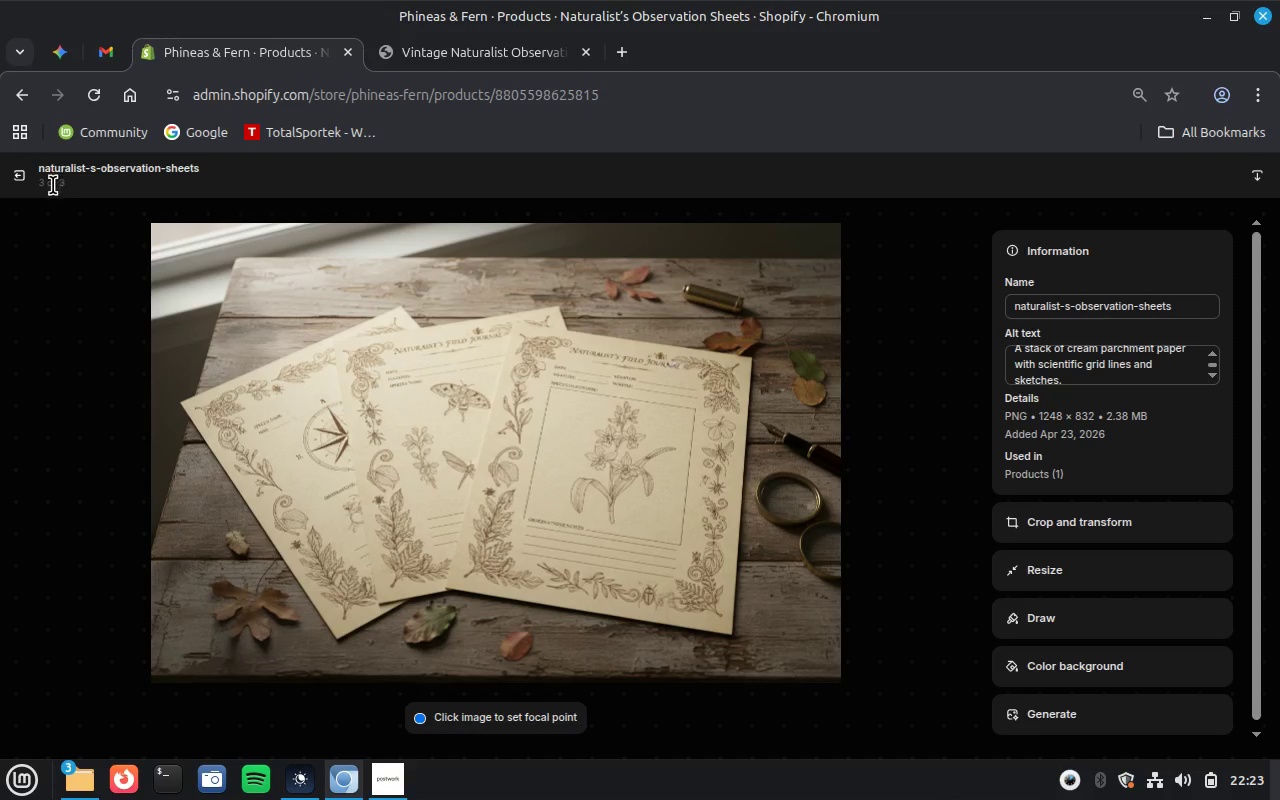 
left_click([16, 170])
 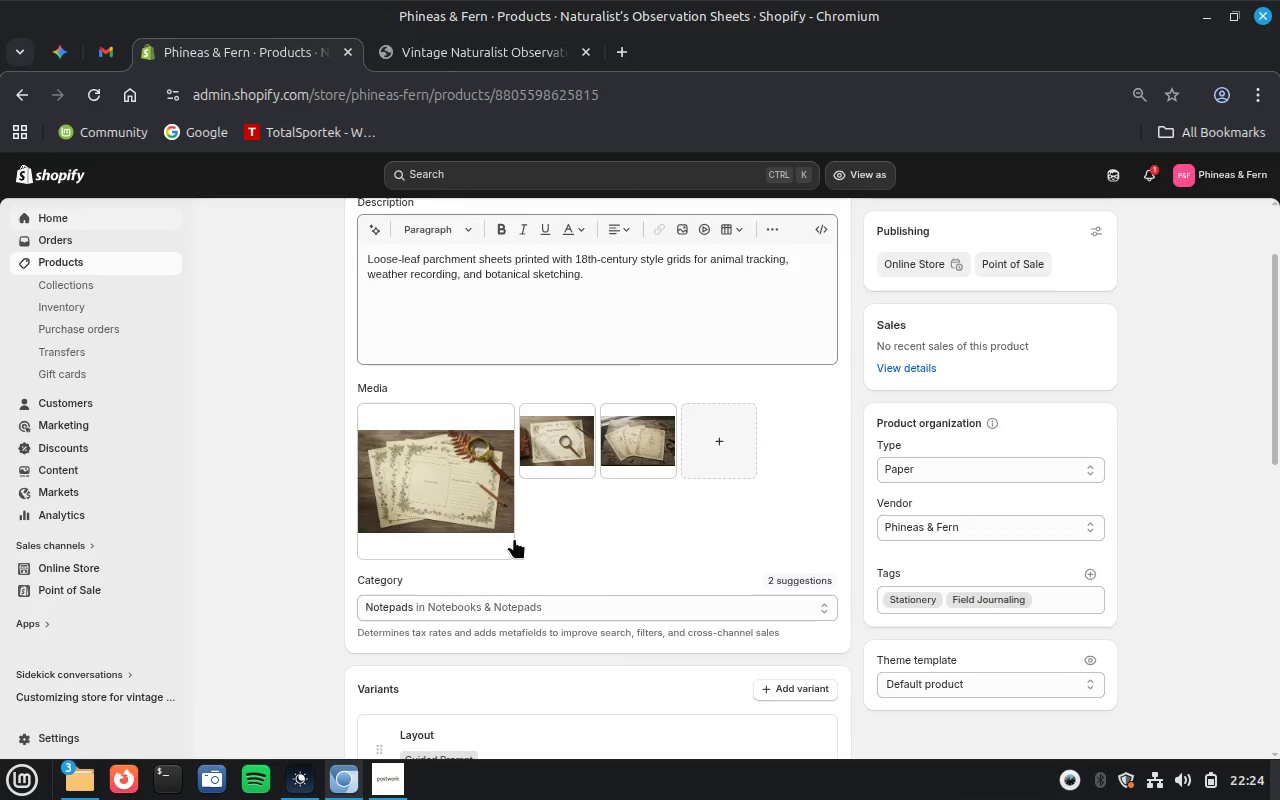 
scroll: coordinate [687, 527], scroll_direction: down, amount: 7.0
 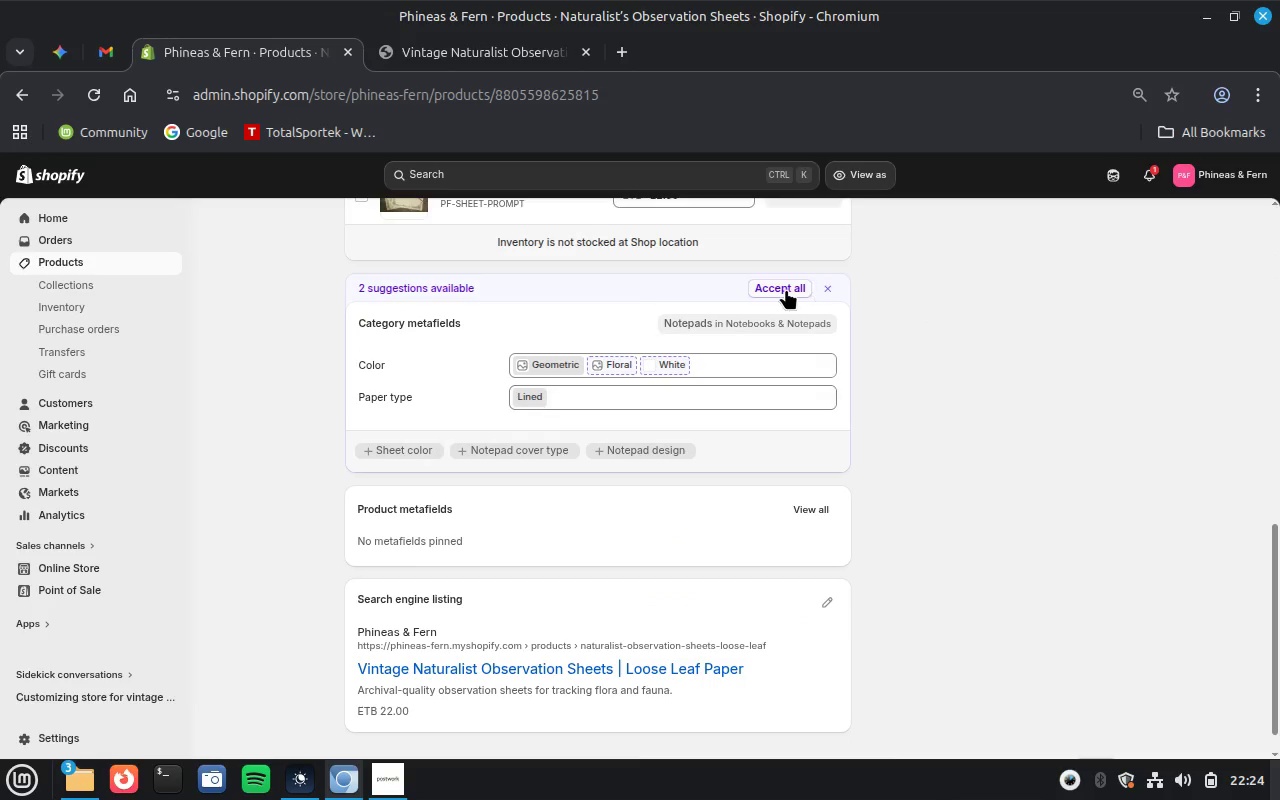 
left_click([786, 288])
 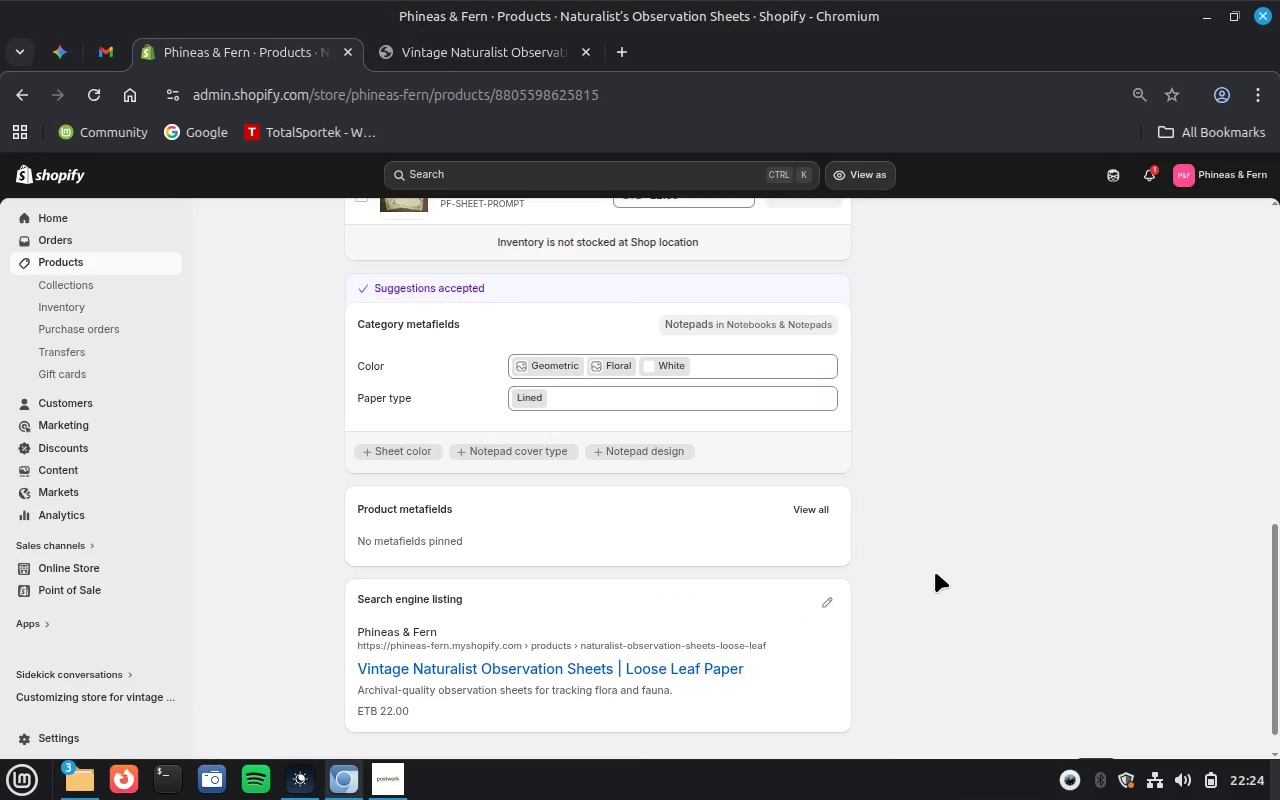 
scroll: coordinate [935, 572], scroll_direction: down, amount: 4.0
 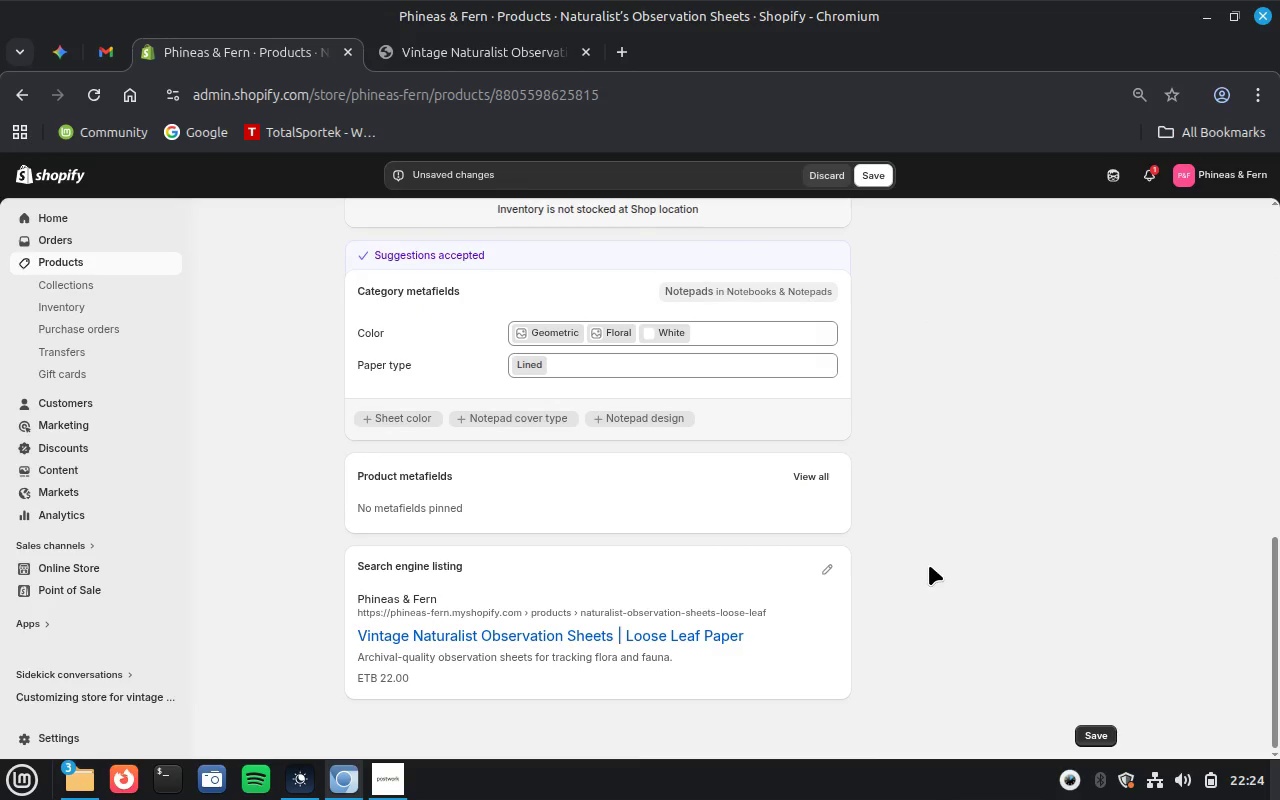 
scroll: coordinate [929, 565], scroll_direction: up, amount: 10.0
 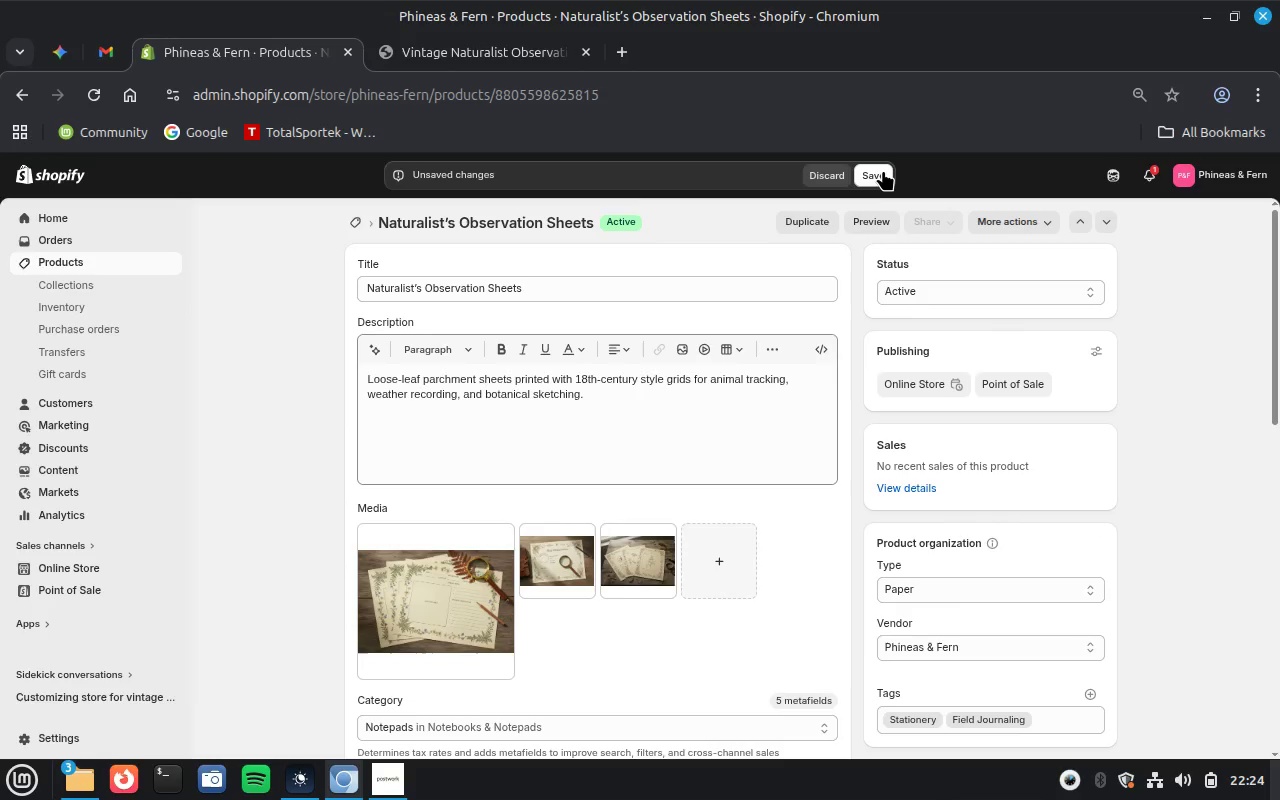 
left_click([884, 169])
 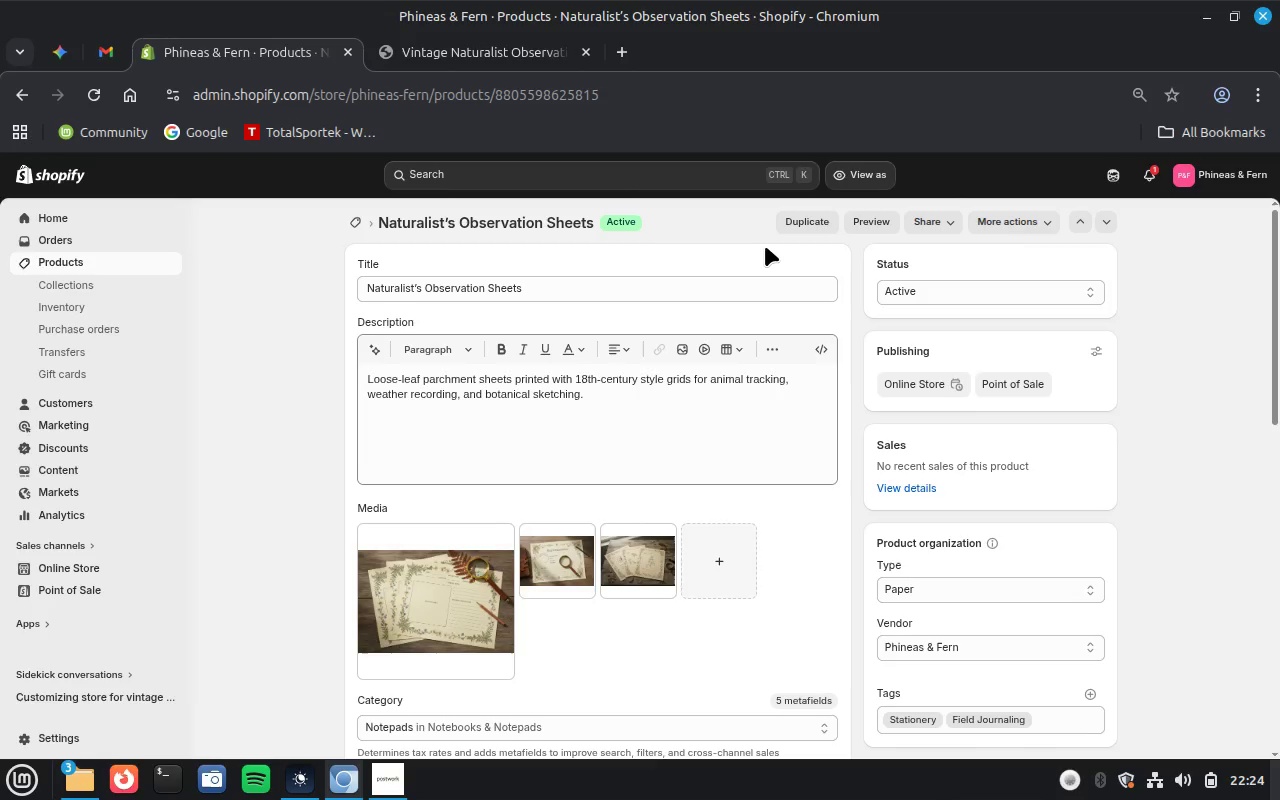 
wait(37.75)
 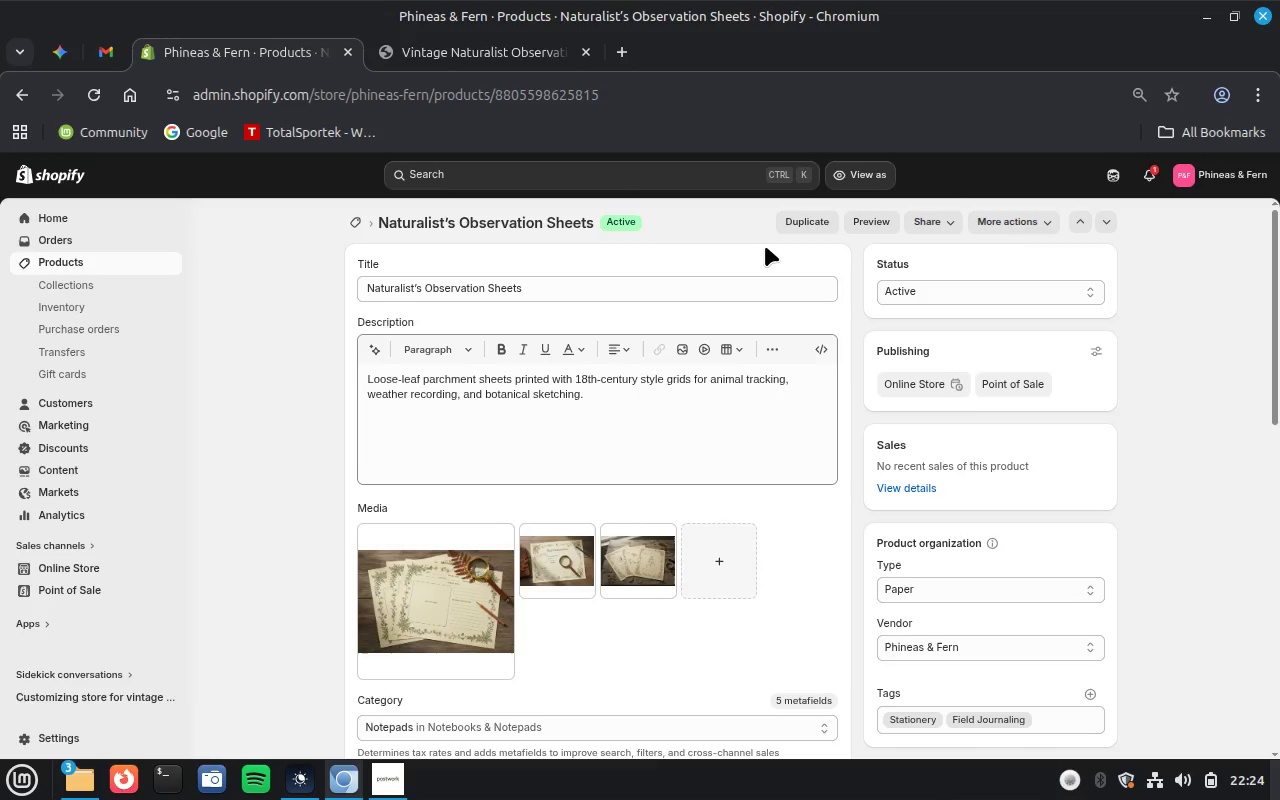 
scroll: coordinate [760, 249], scroll_direction: down, amount: 6.0
 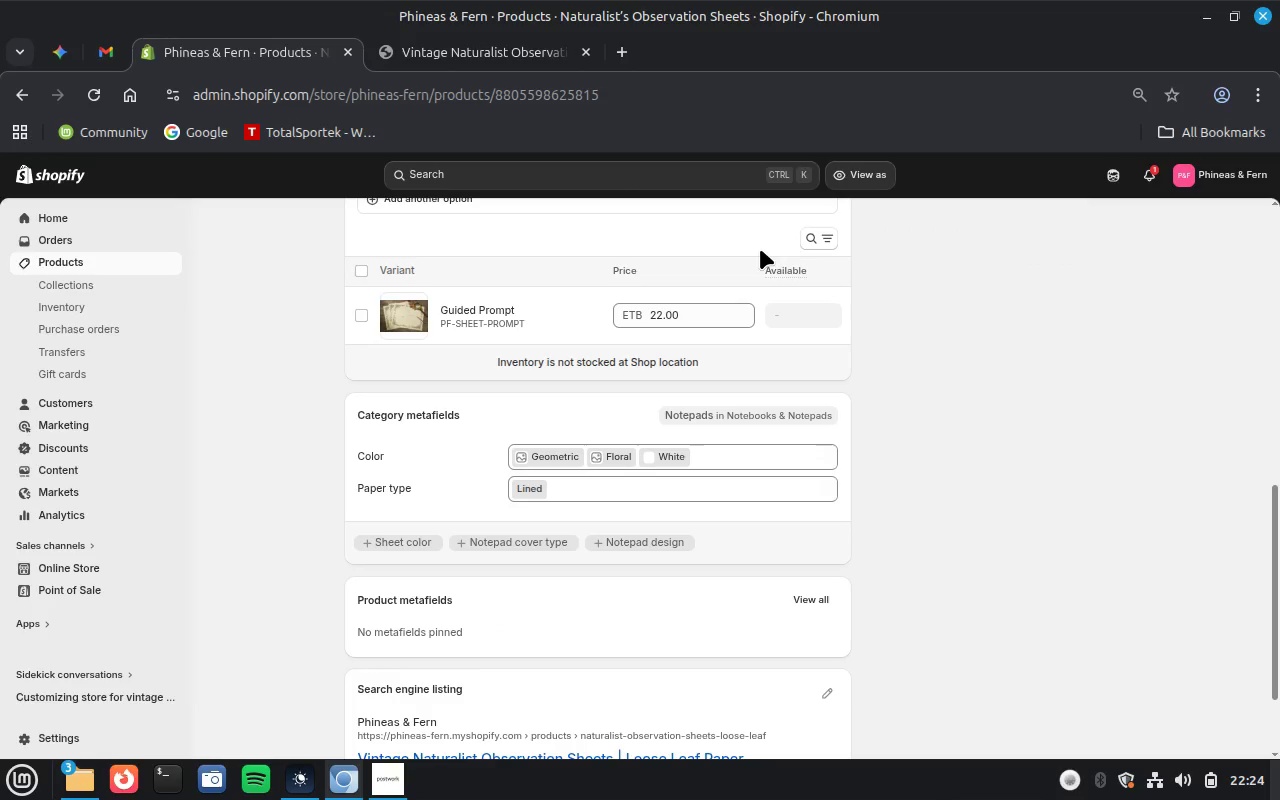 
scroll: coordinate [760, 249], scroll_direction: up, amount: 7.0
 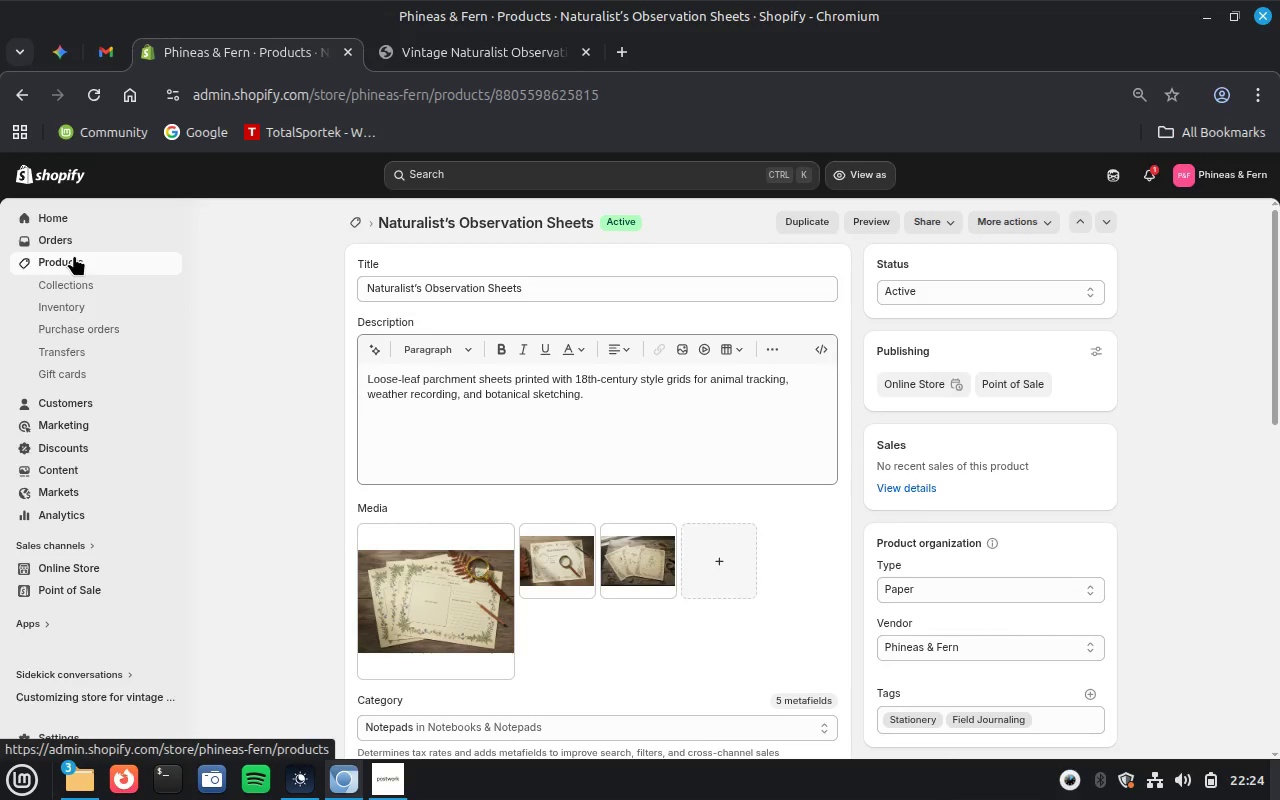 
left_click([73, 255])
 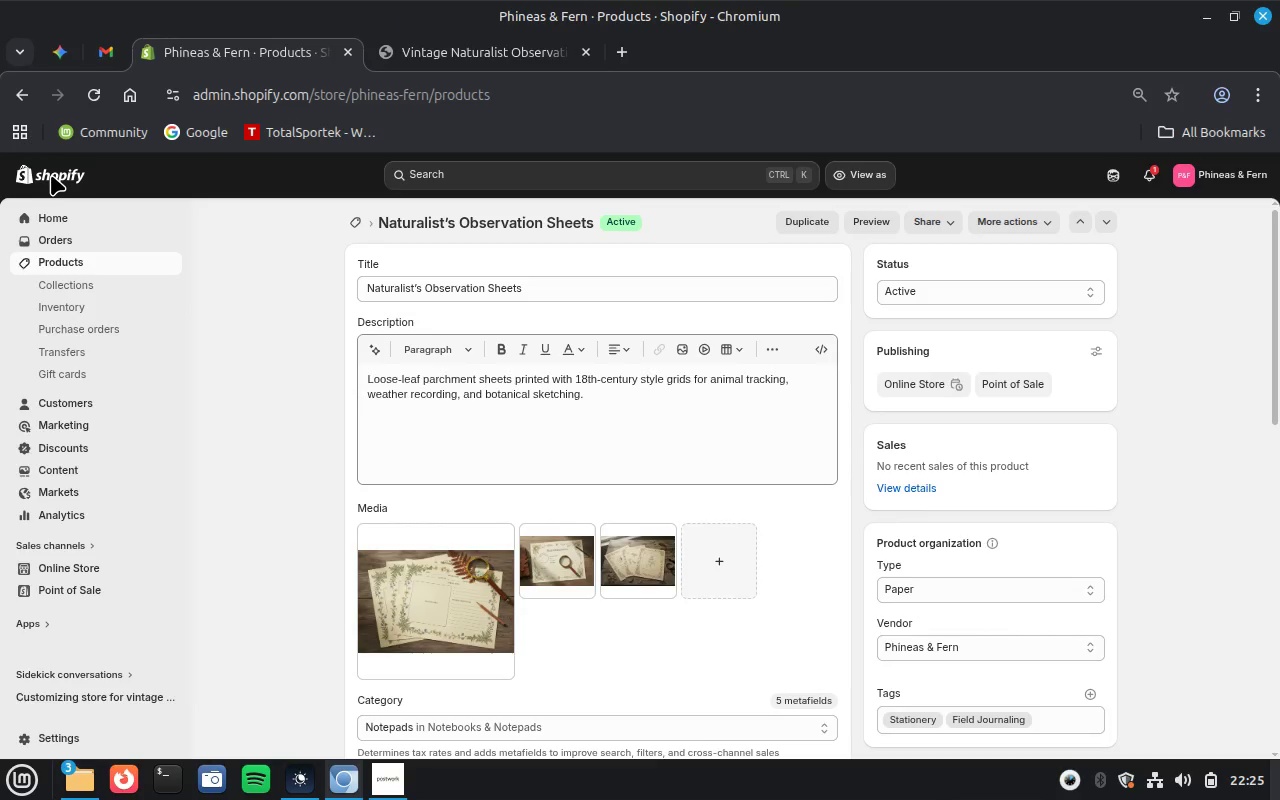 
wait(7.54)
 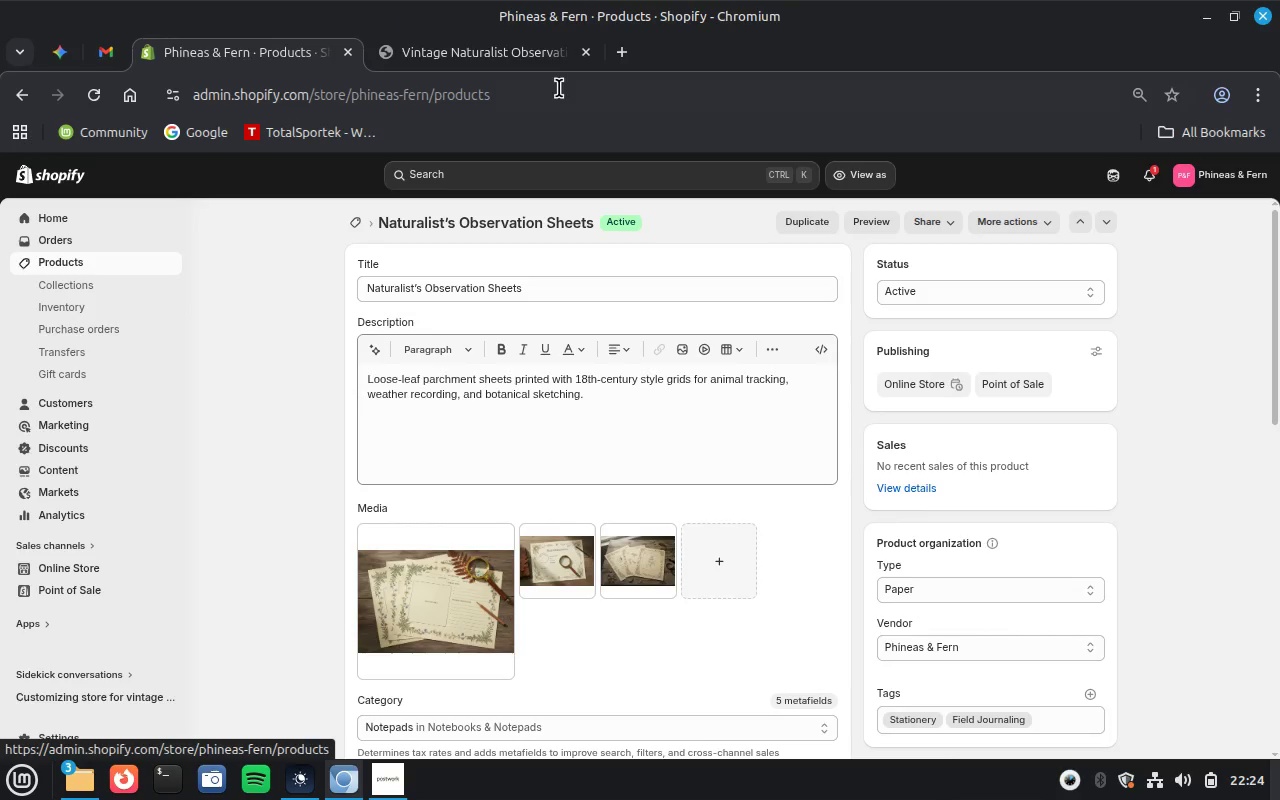 
right_click([82, 567])
 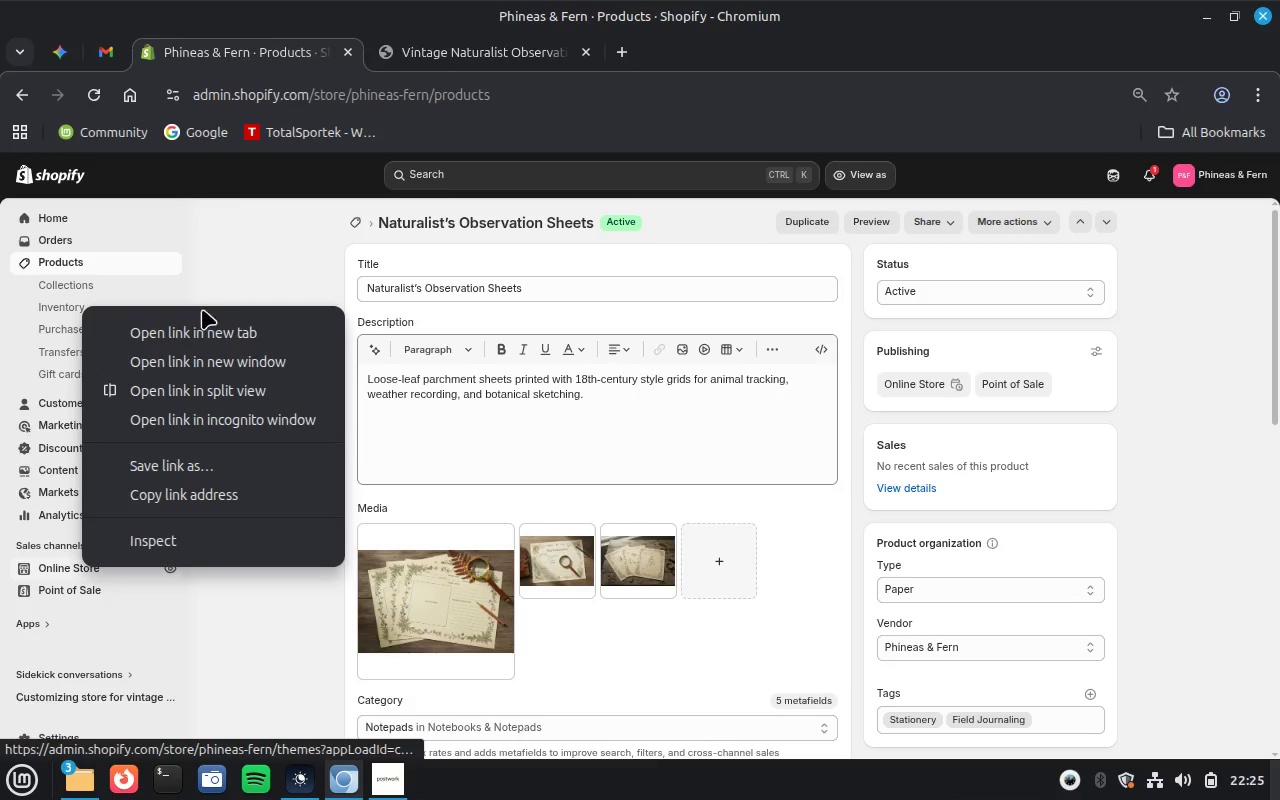 
left_click([184, 328])
 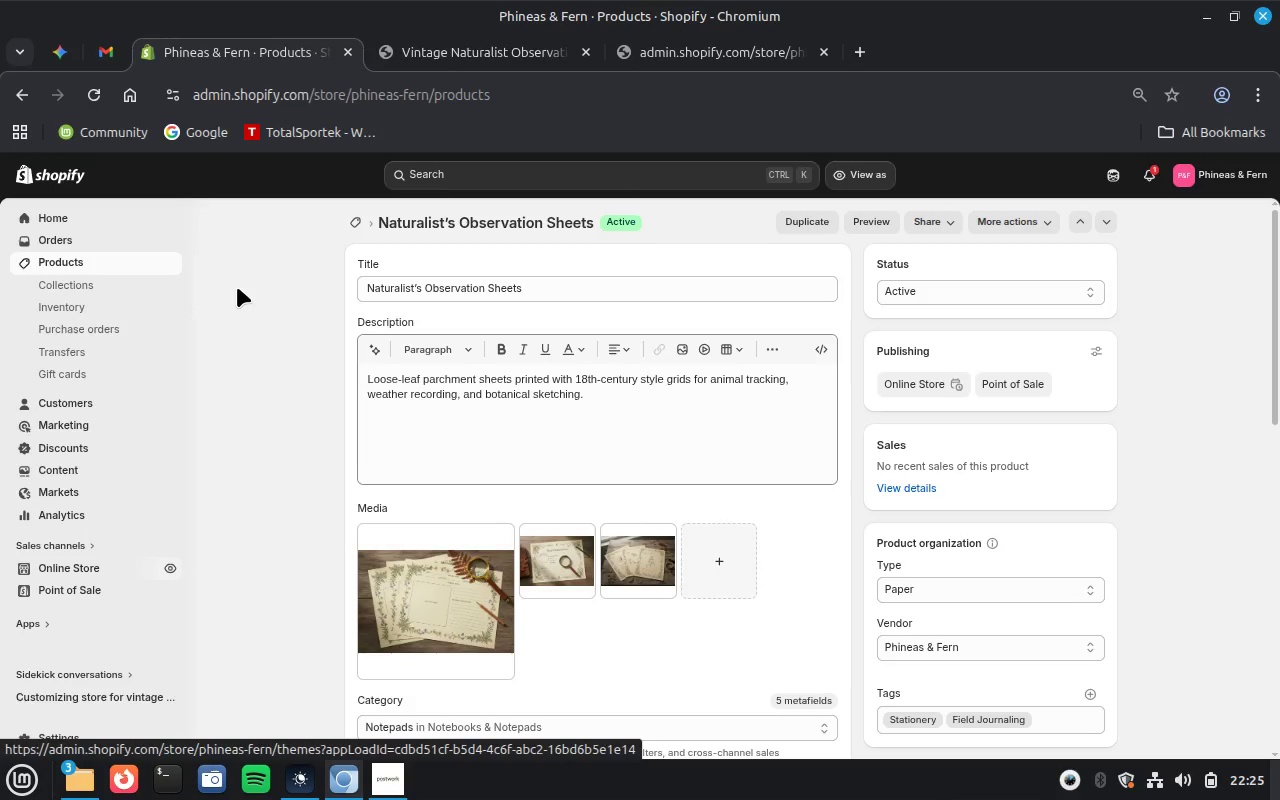 
wait(7.87)
 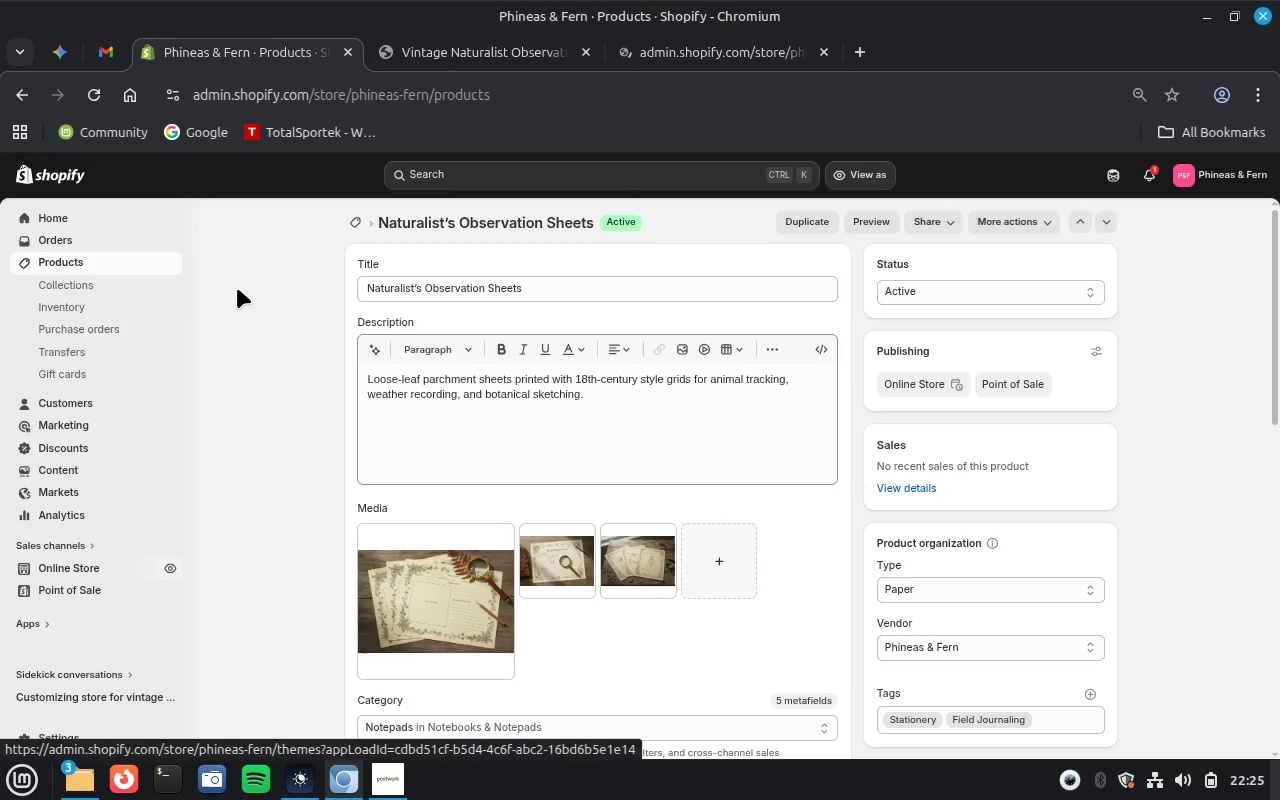 
mouse_move([99, 267])
 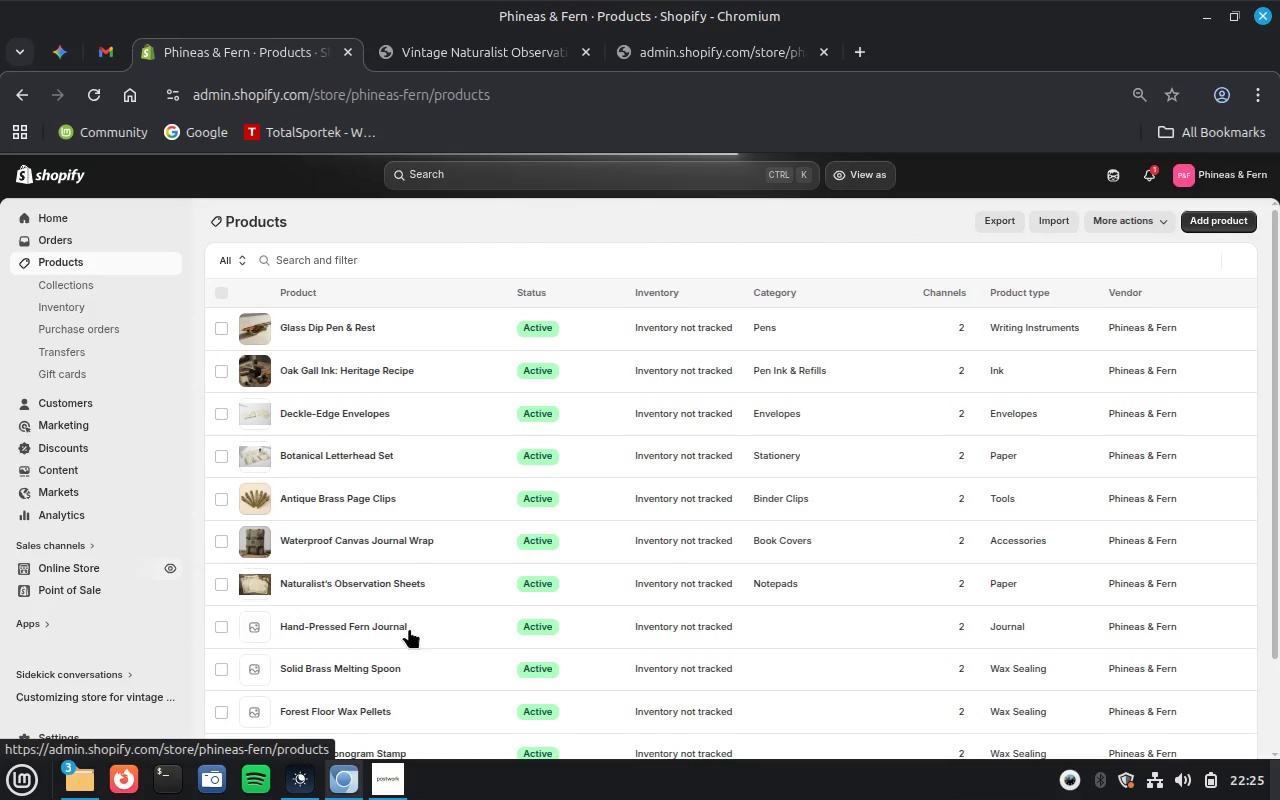 
scroll: coordinate [474, 650], scroll_direction: down, amount: 16.0
 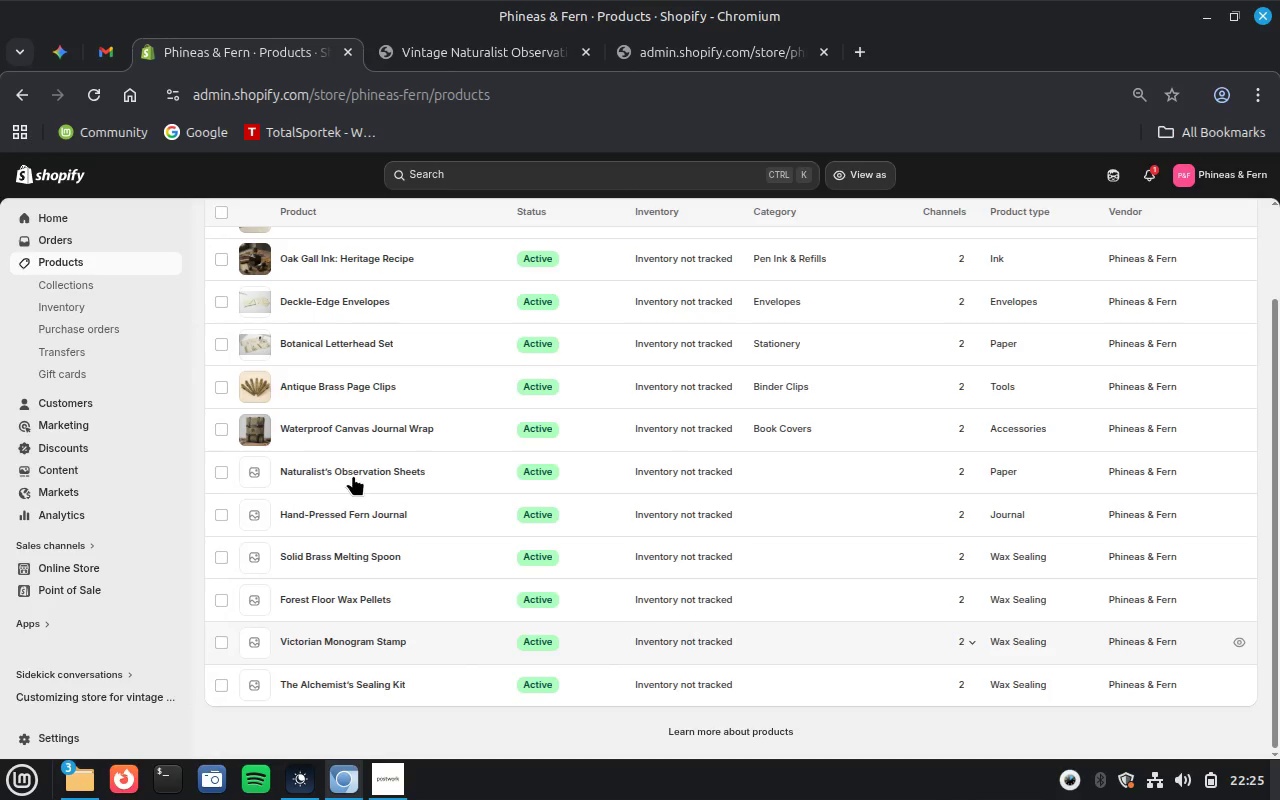 
wait(7.56)
 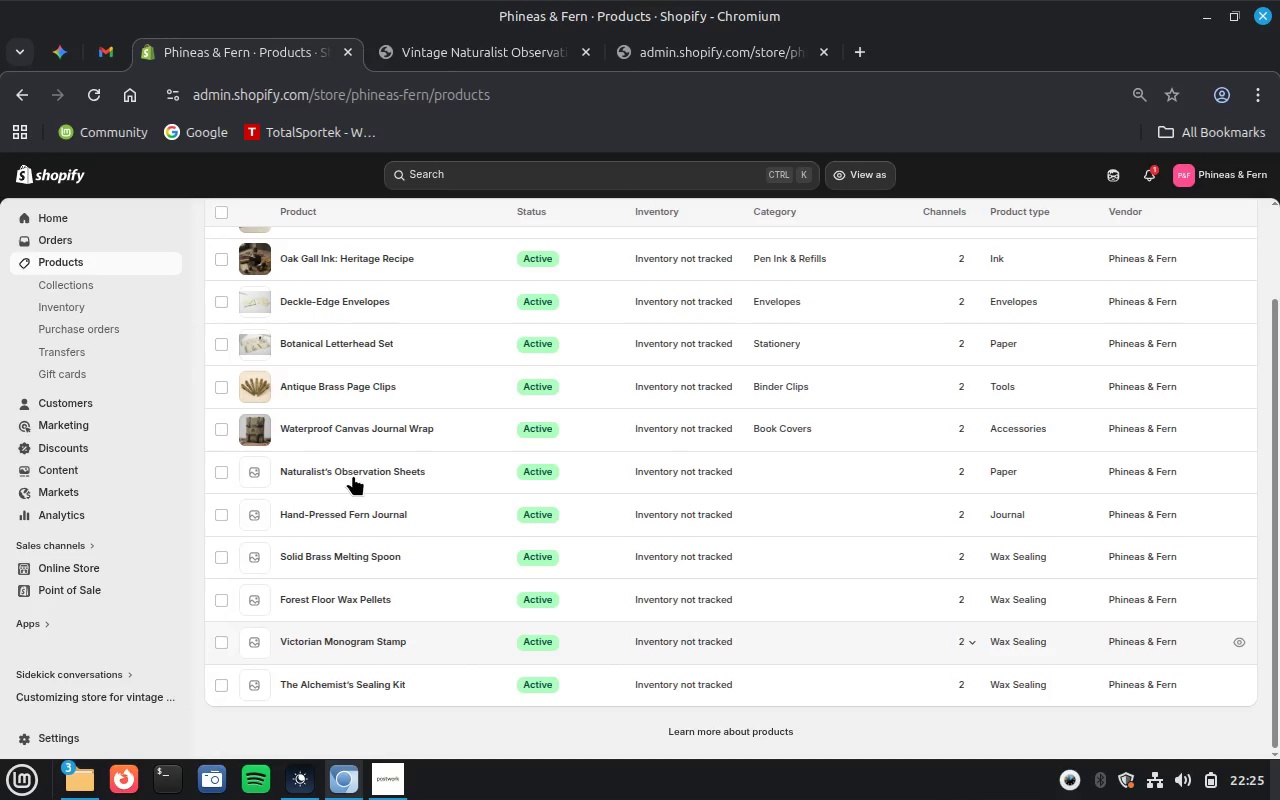 
left_click([355, 465])
 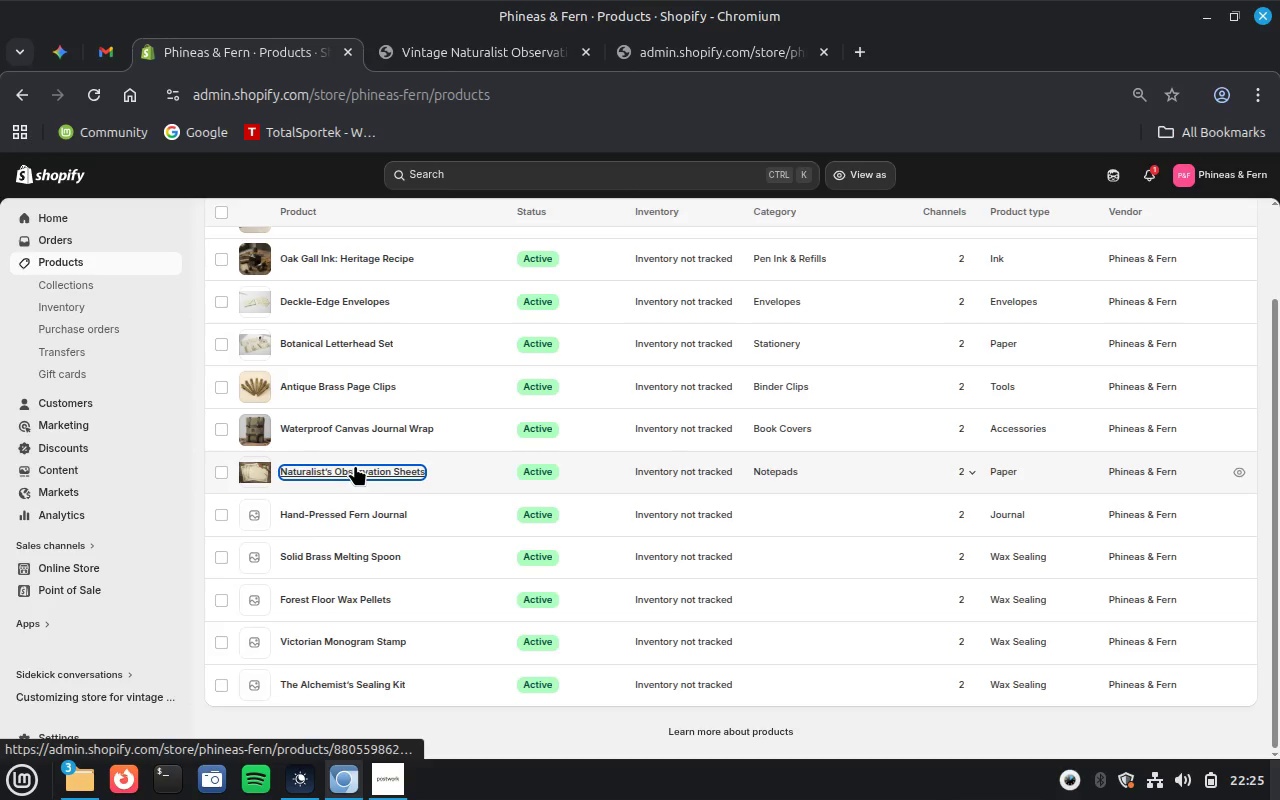 
wait(5.39)
 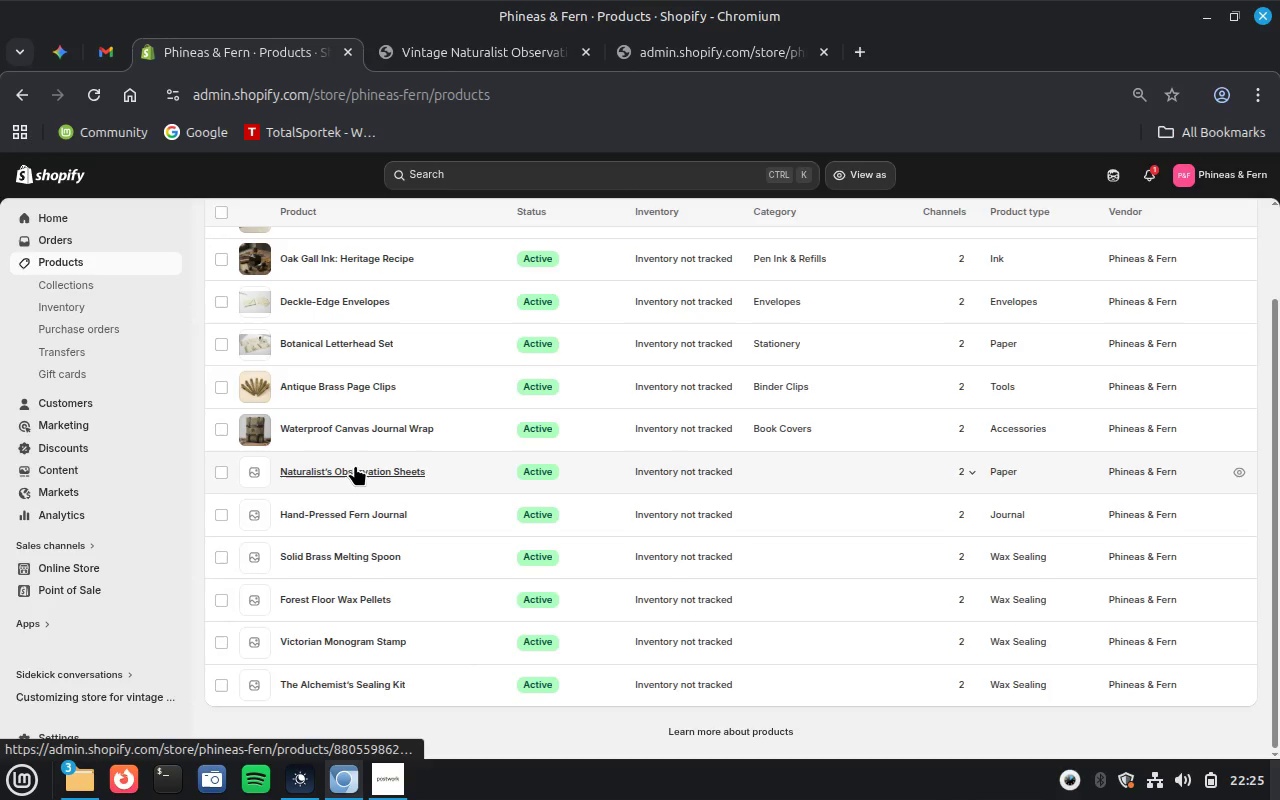 
left_click([343, 512])
 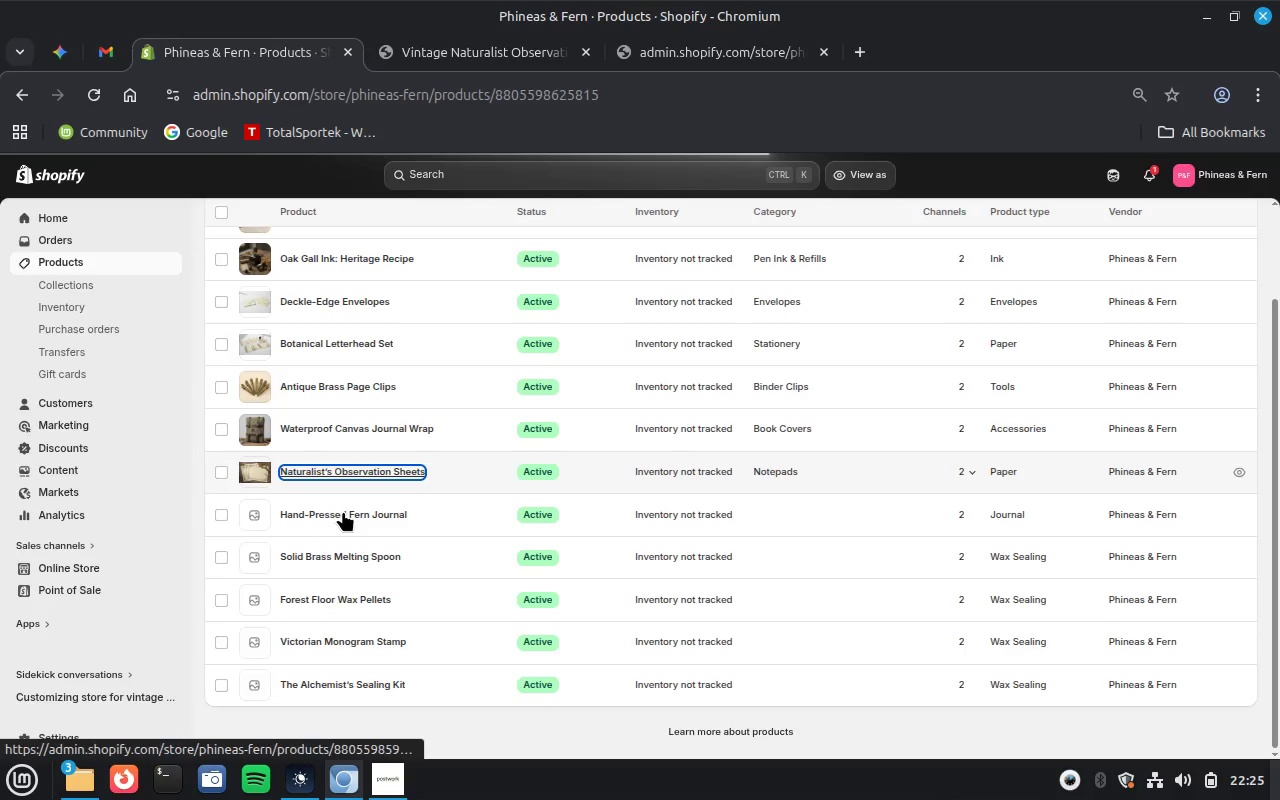 
left_click([343, 511])
 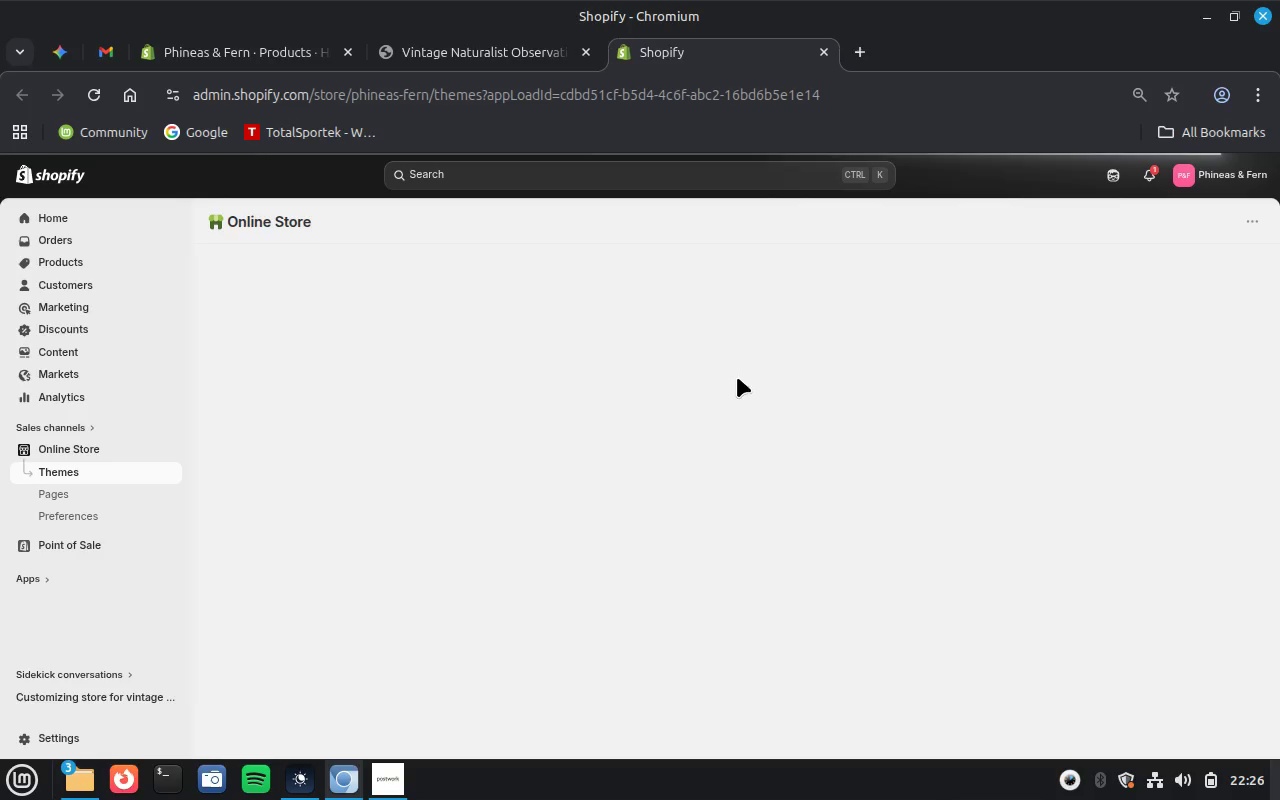 
wait(48.36)
 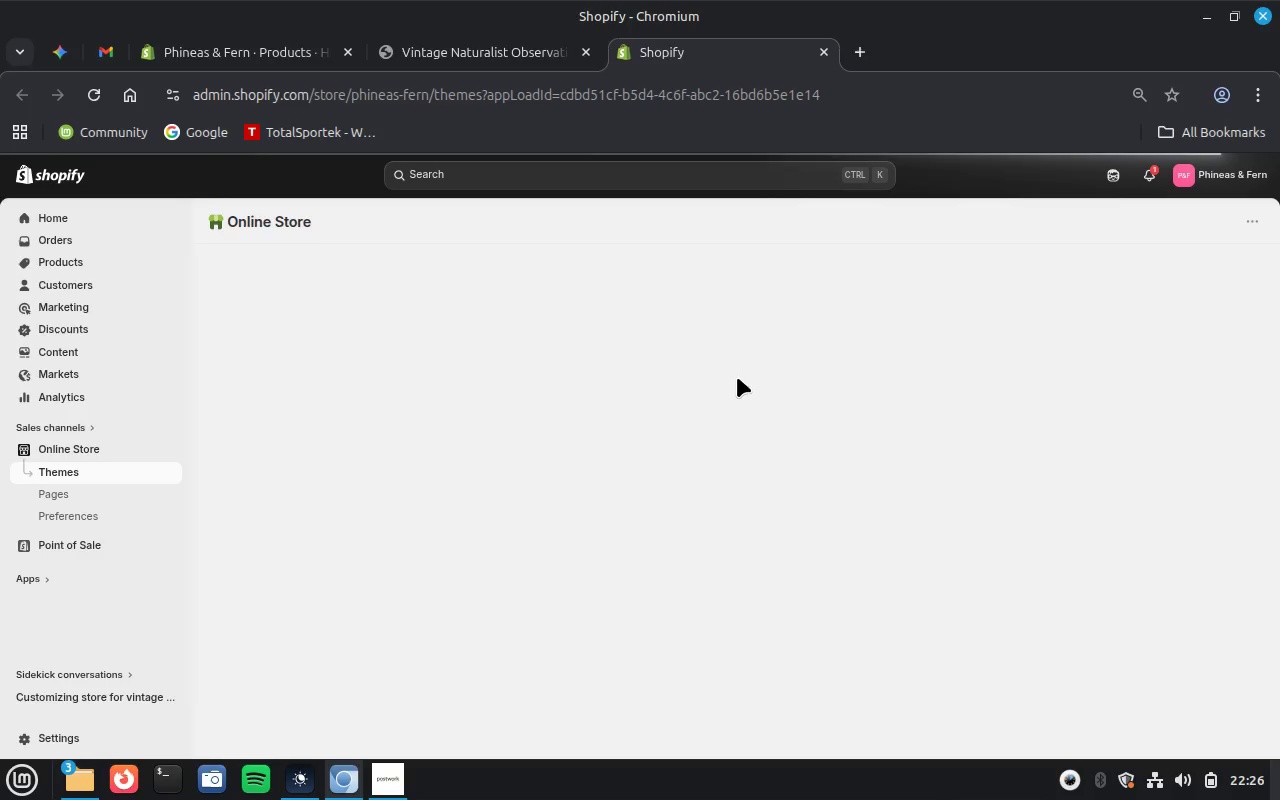 
left_click([258, 51])
 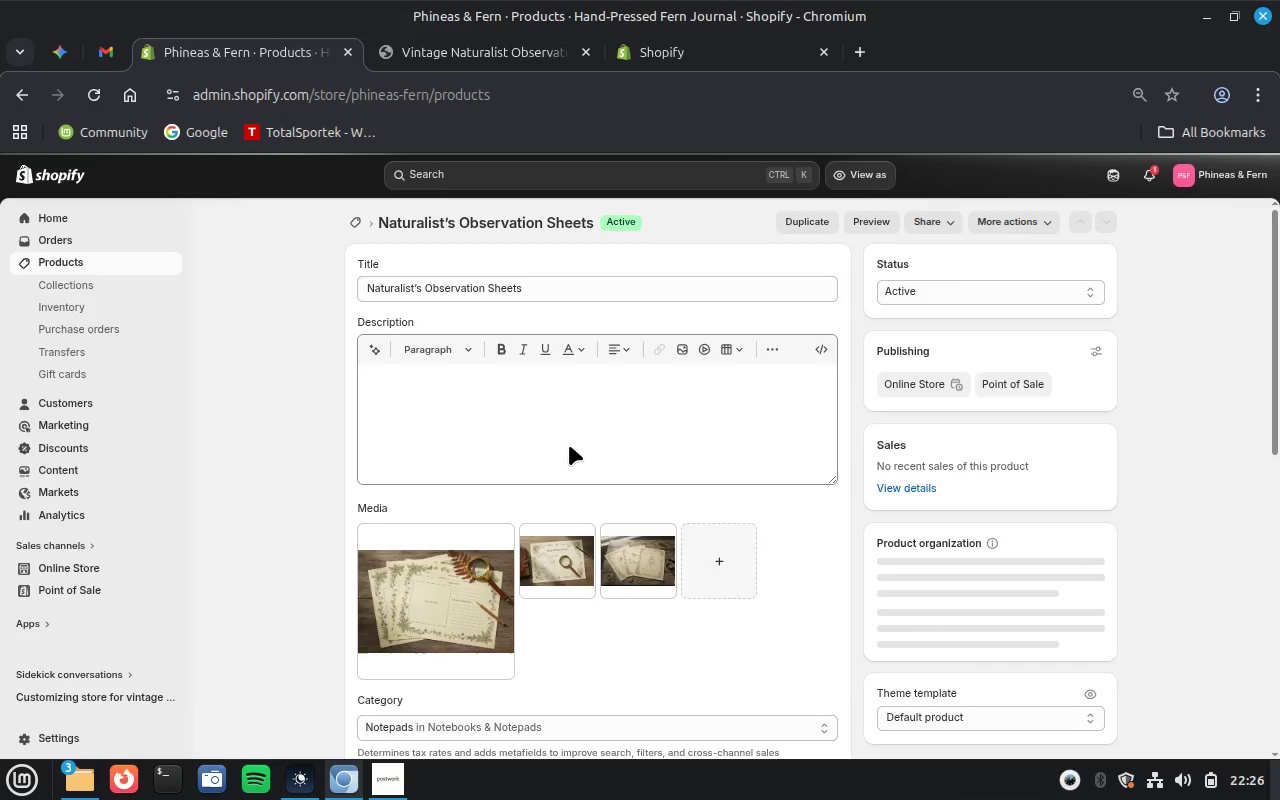 
scroll: coordinate [697, 633], scroll_direction: down, amount: 11.0
 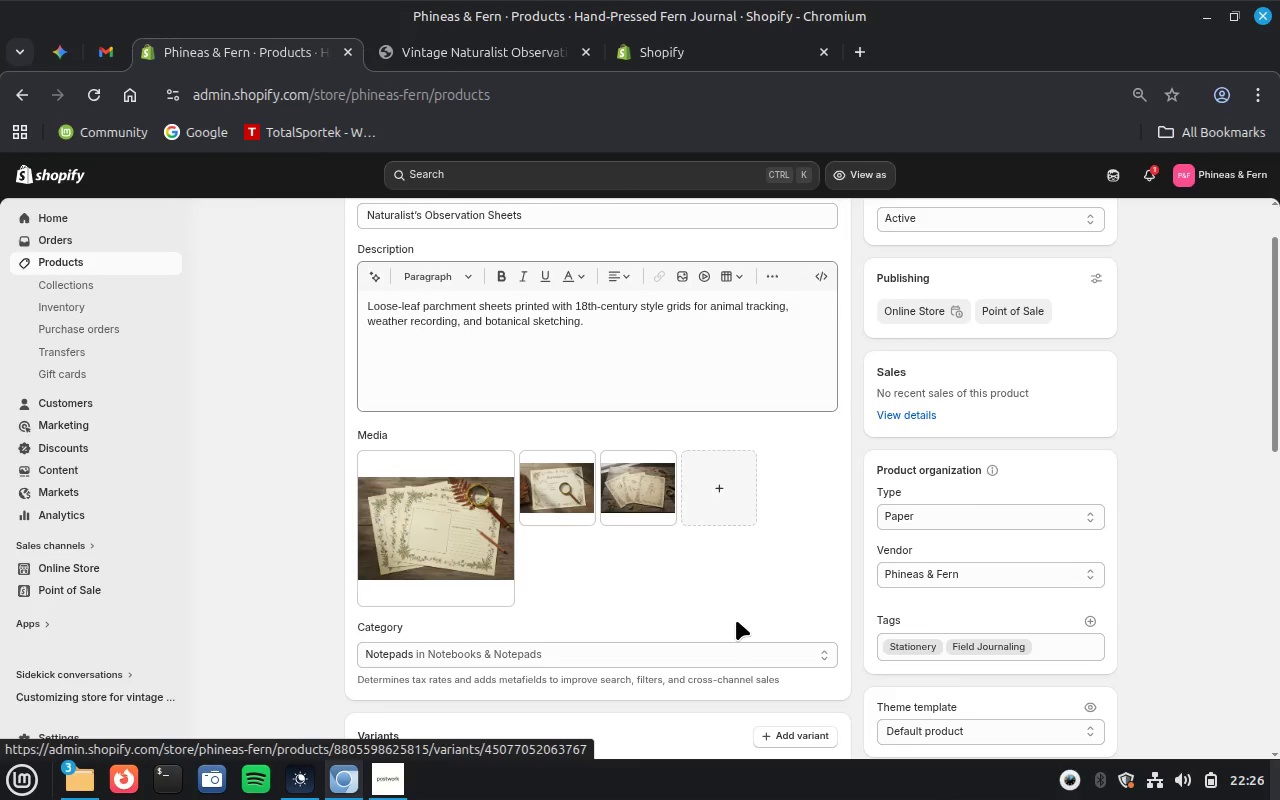 
wait(5.9)
 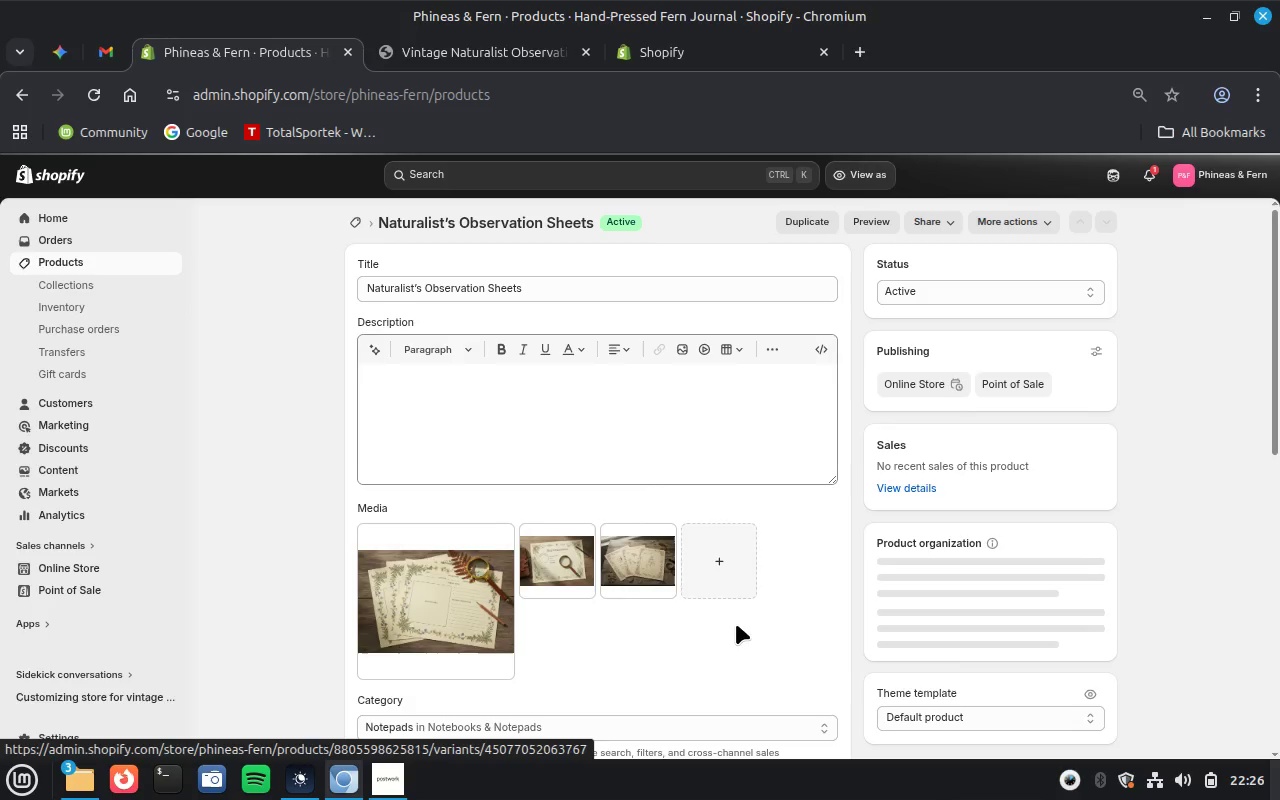 
scroll: coordinate [735, 615], scroll_direction: down, amount: 6.0
 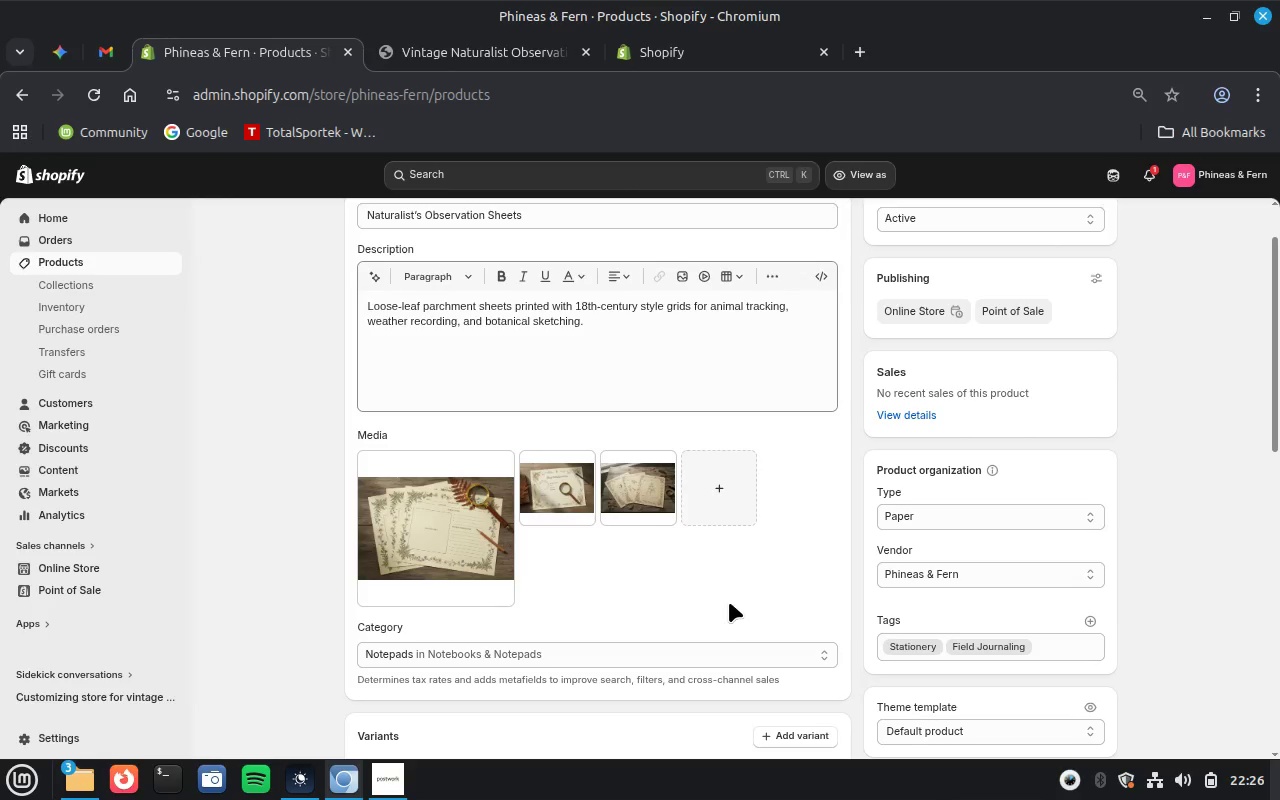 
wait(7.87)
 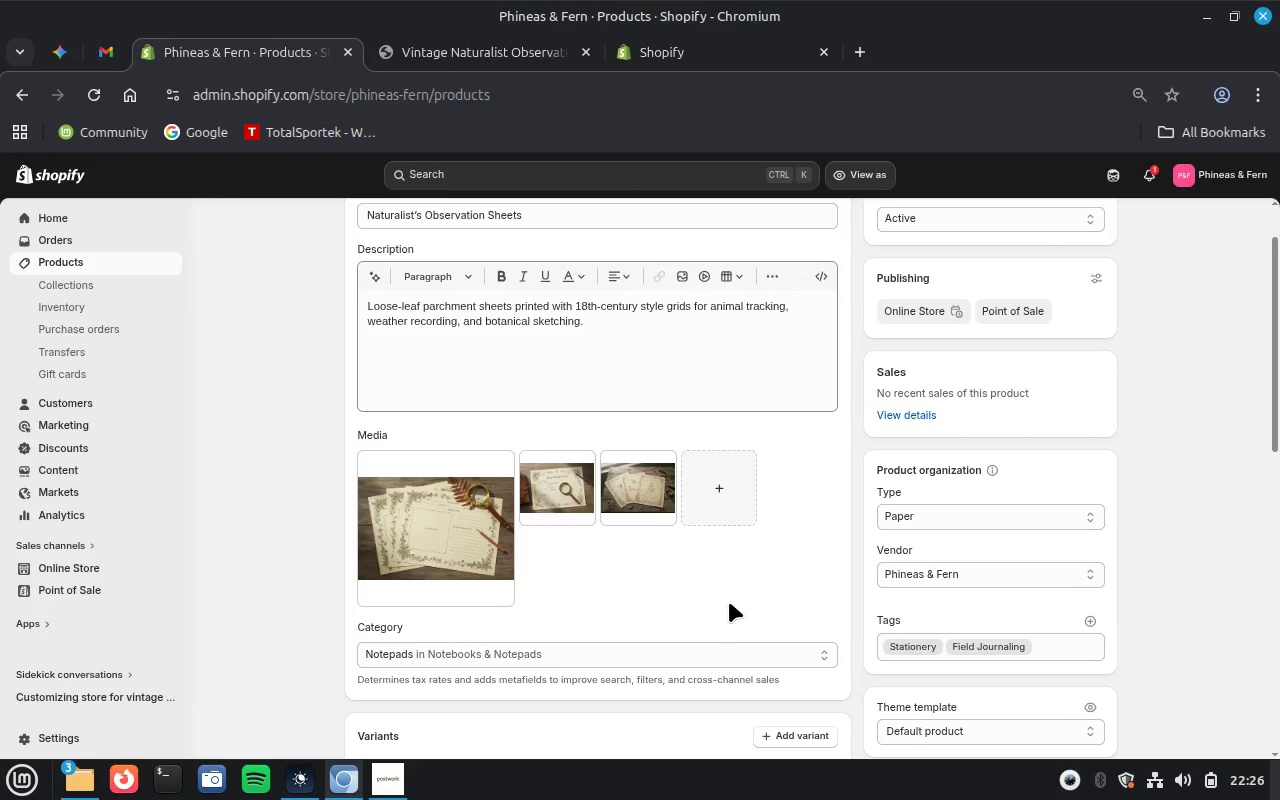 
left_click([340, 625])
 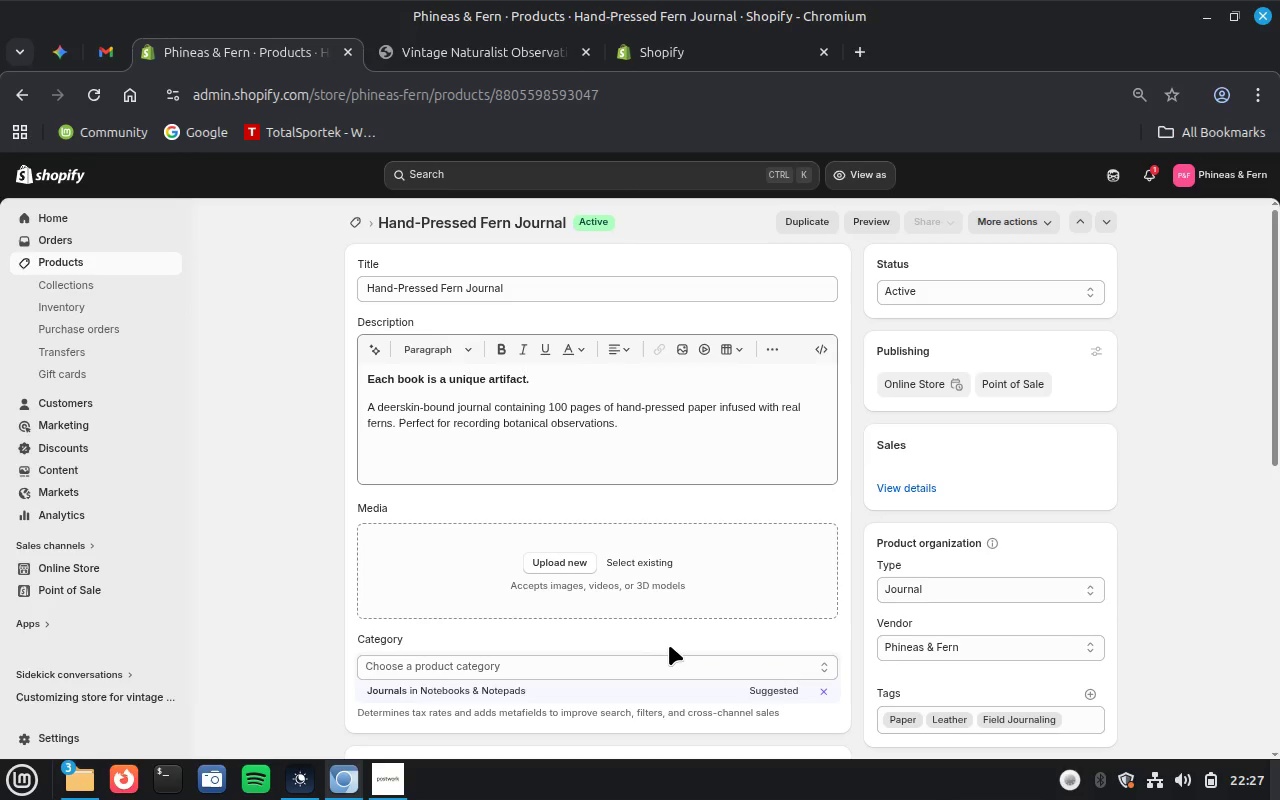 
wait(40.29)
 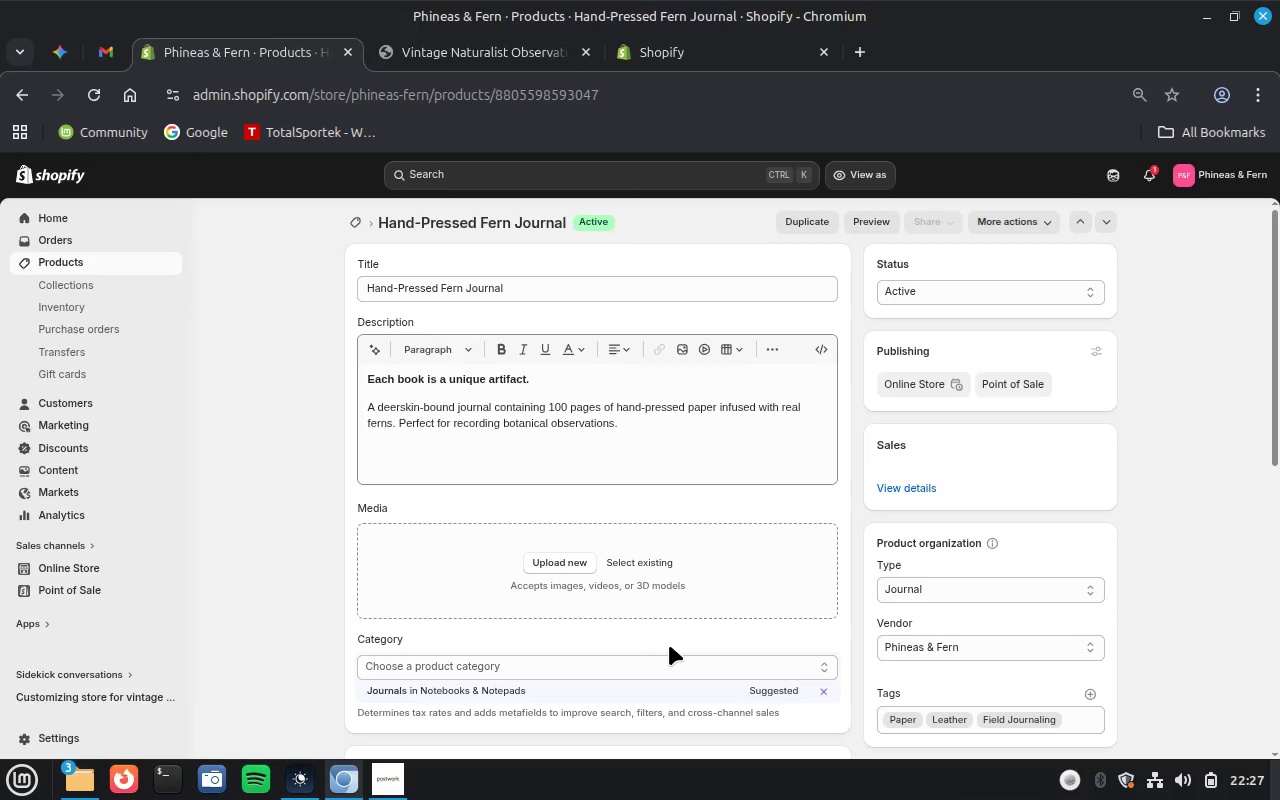 
double_click([533, 287])
 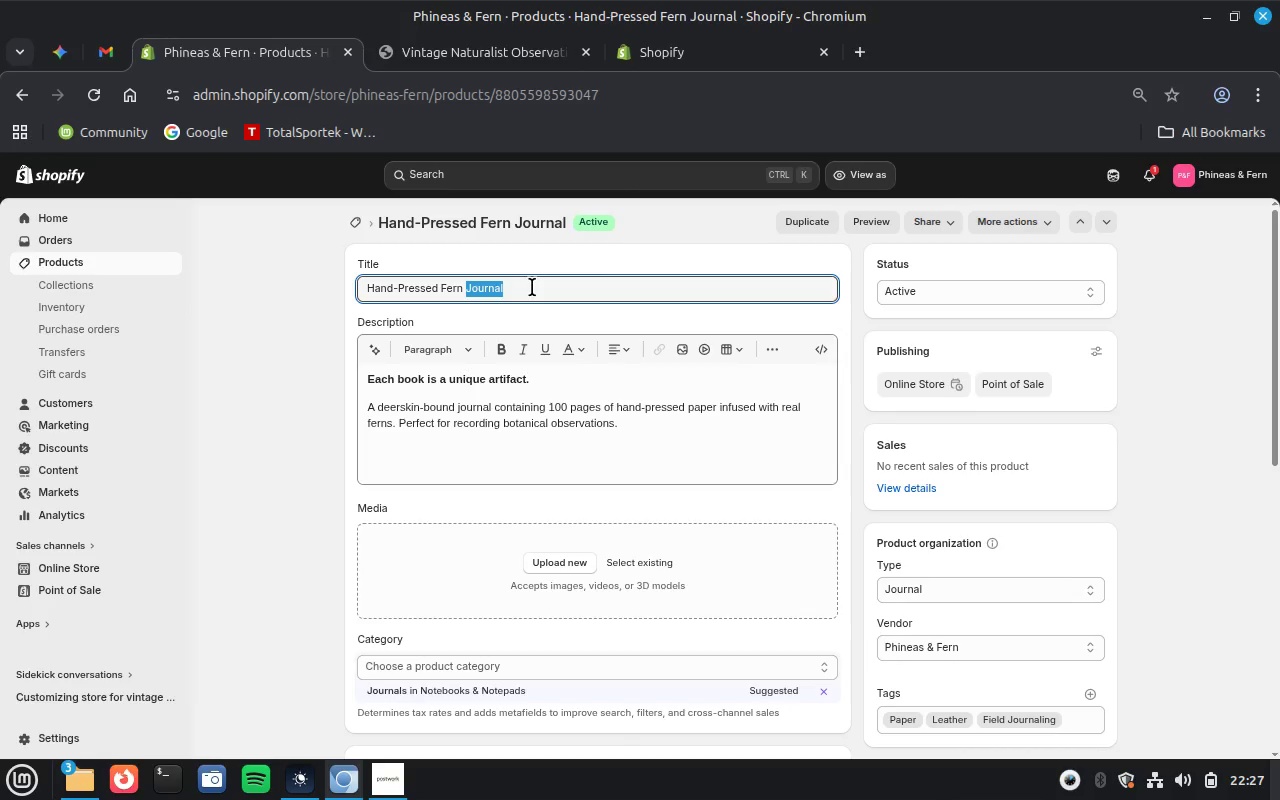 
double_click([532, 287])
 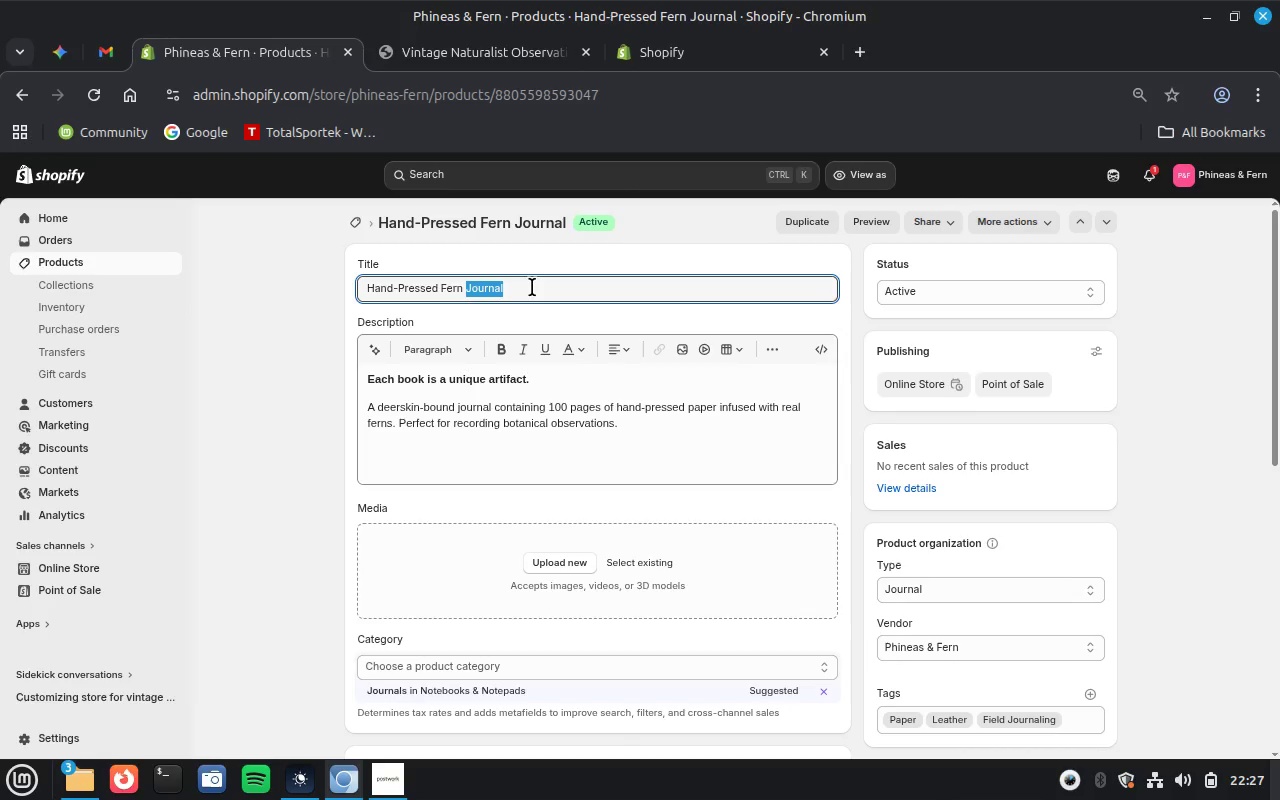 
triple_click([532, 287])
 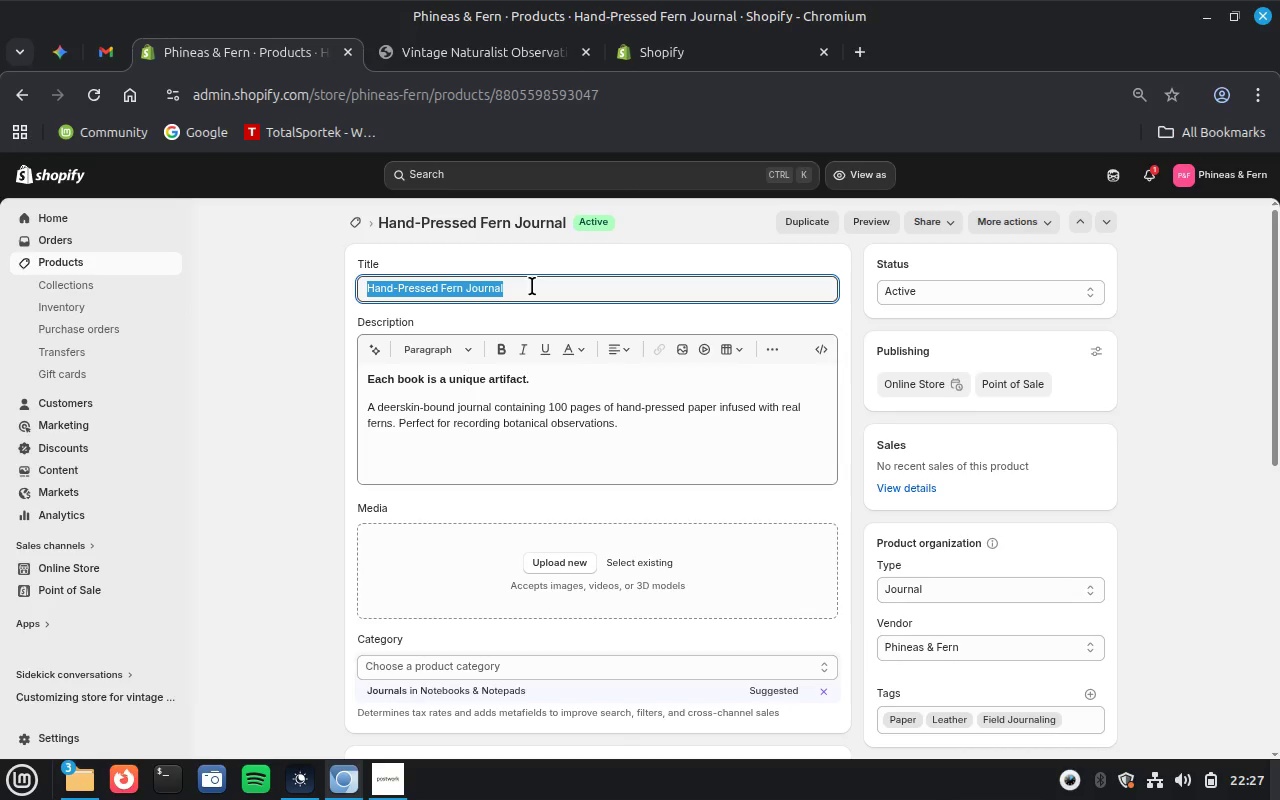 
right_click([532, 286])
 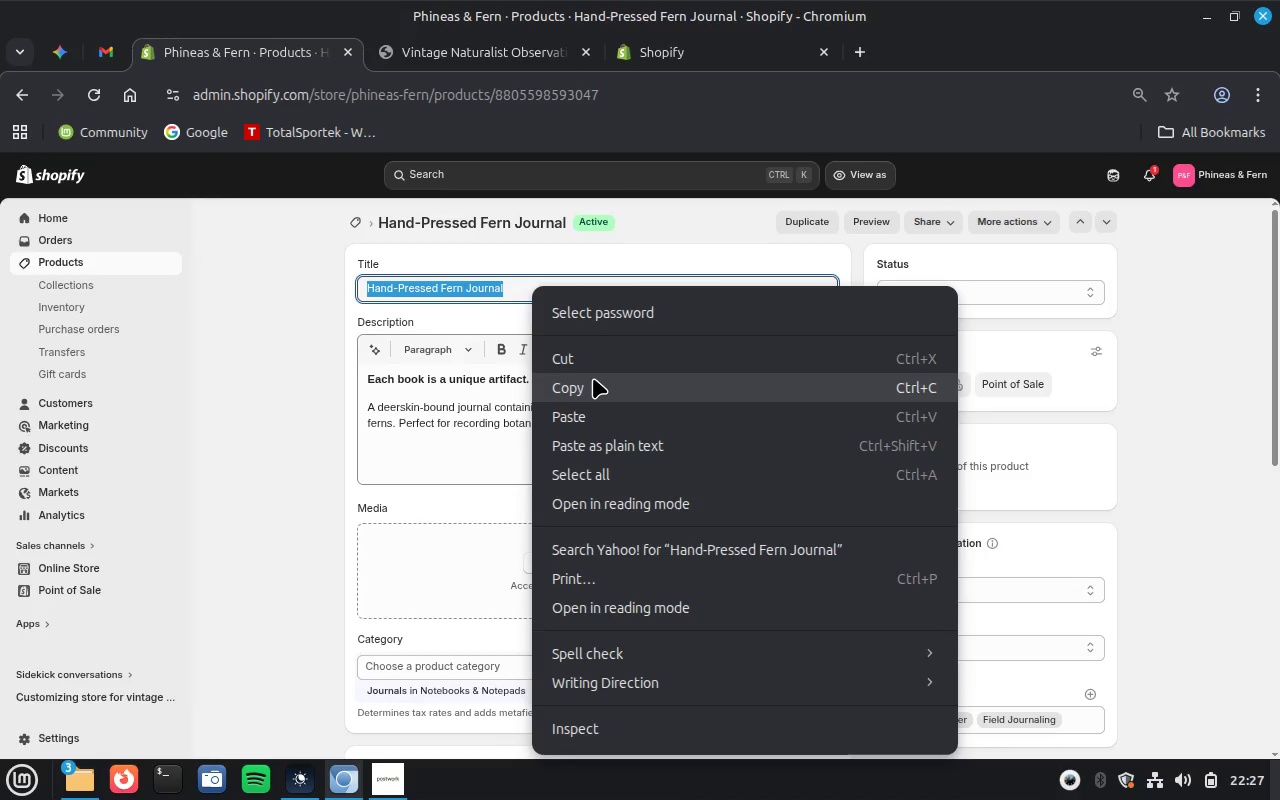 
left_click([588, 379])
 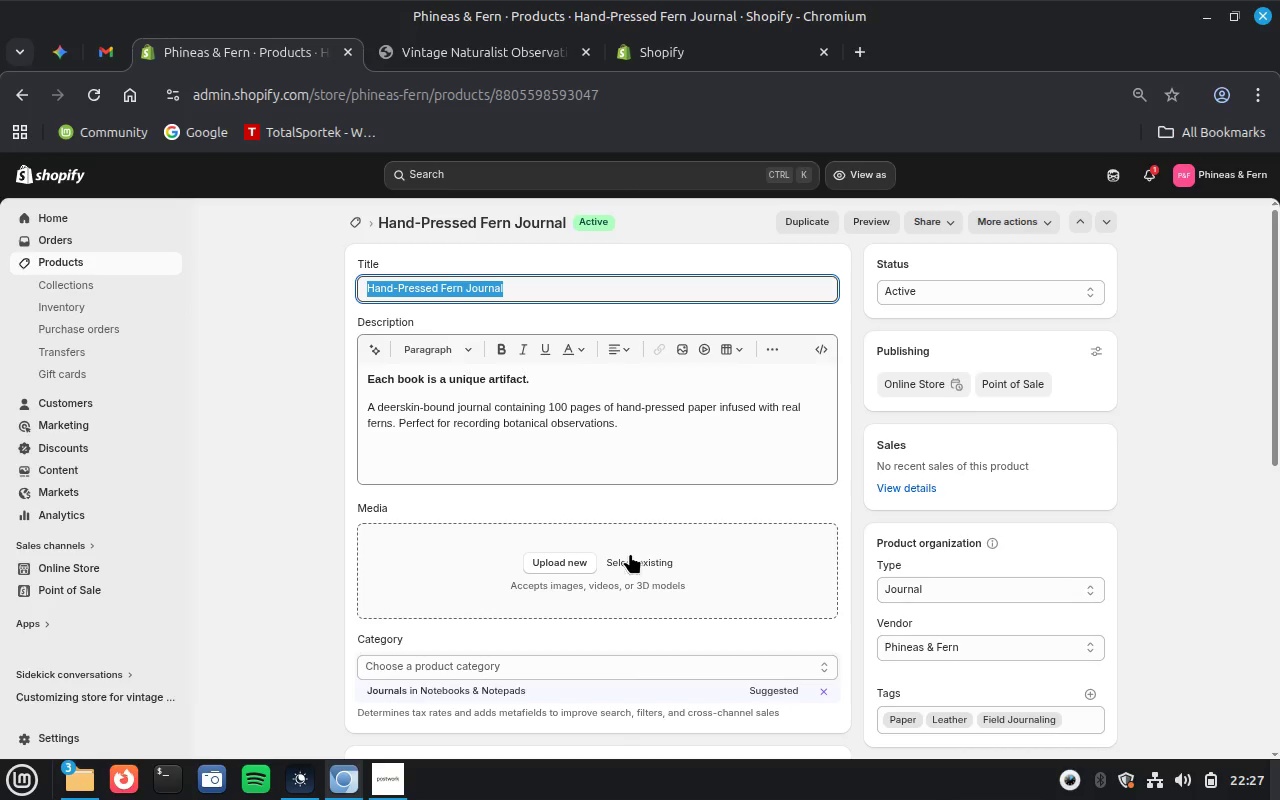 
left_click([631, 554])
 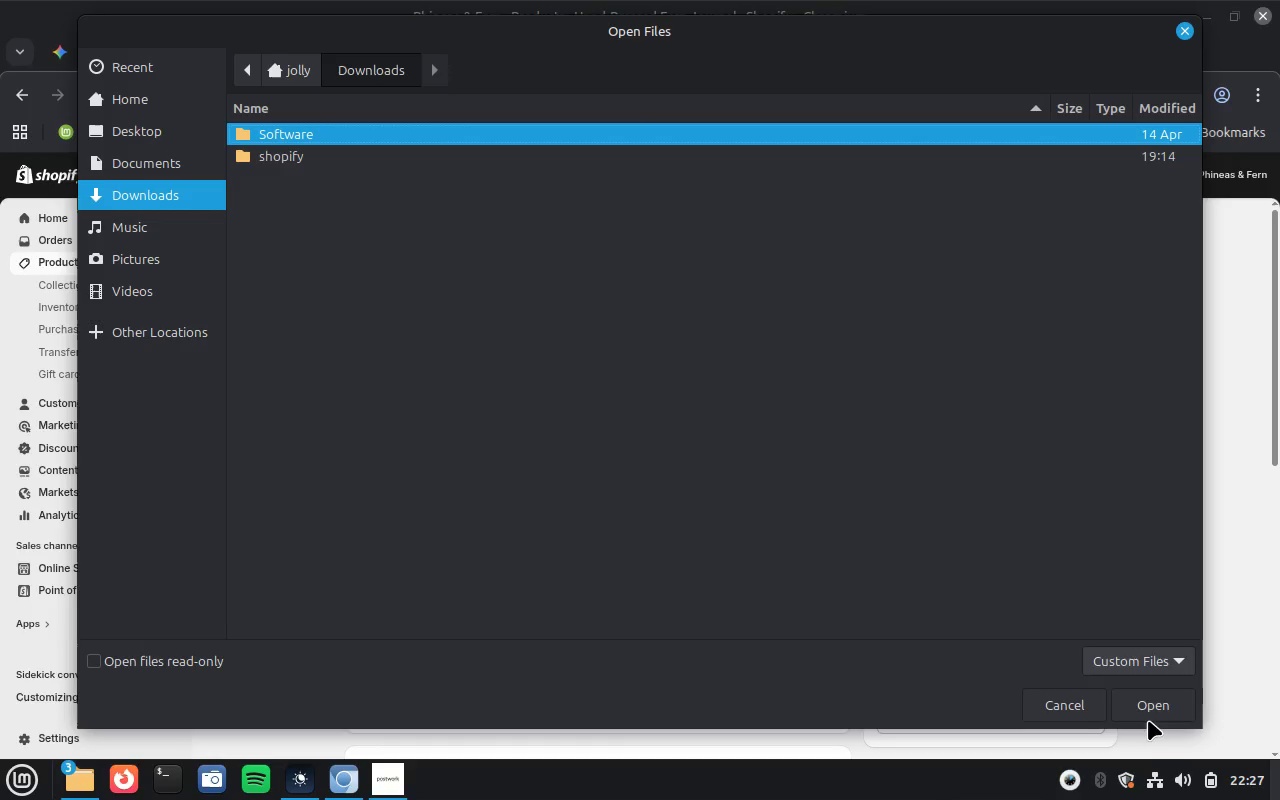 
left_click([1066, 712])
 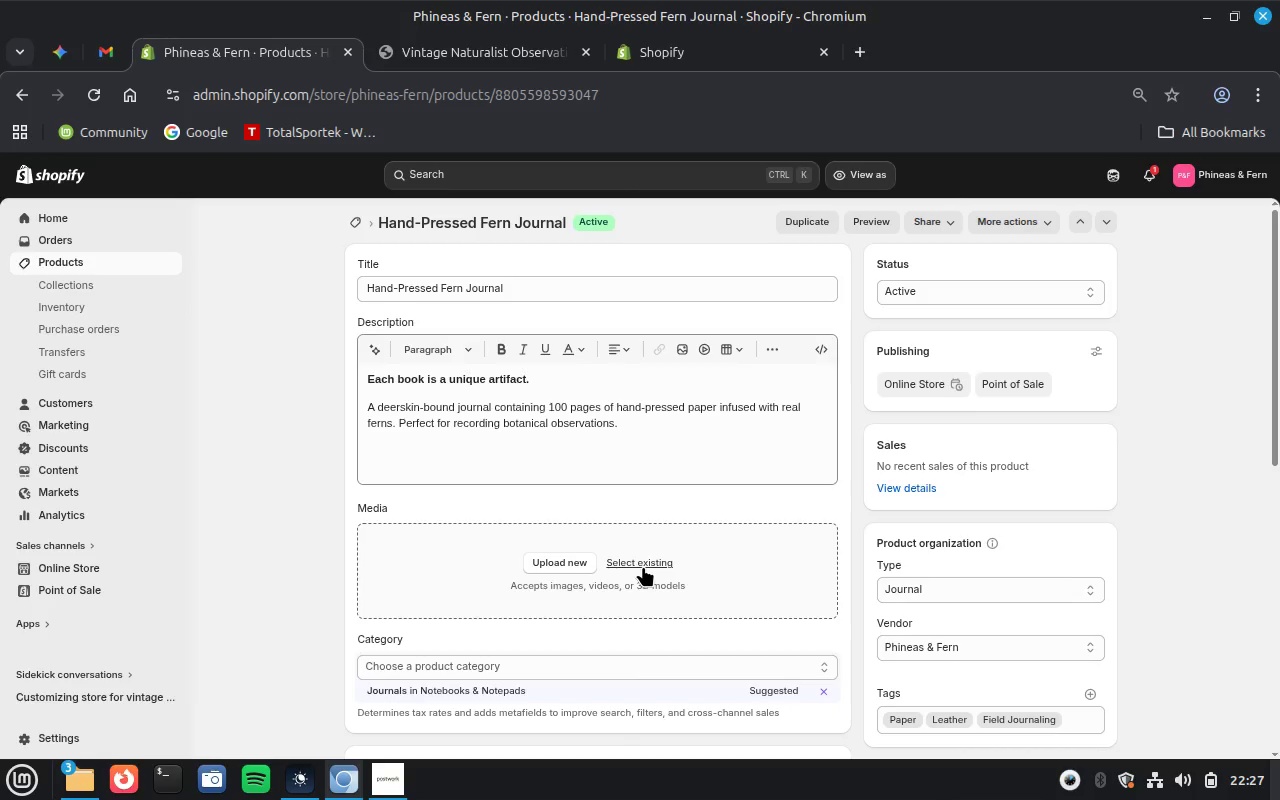 
left_click([644, 564])
 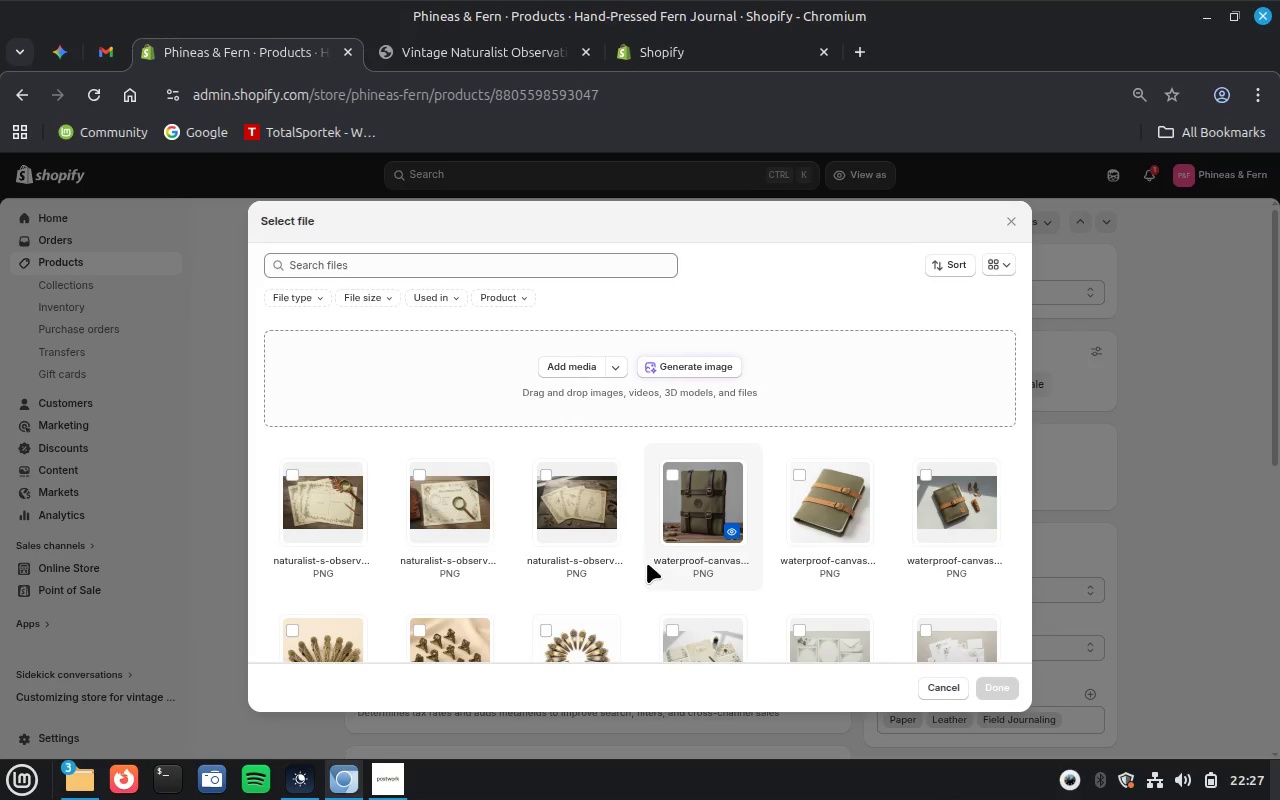 
left_click([706, 361])
 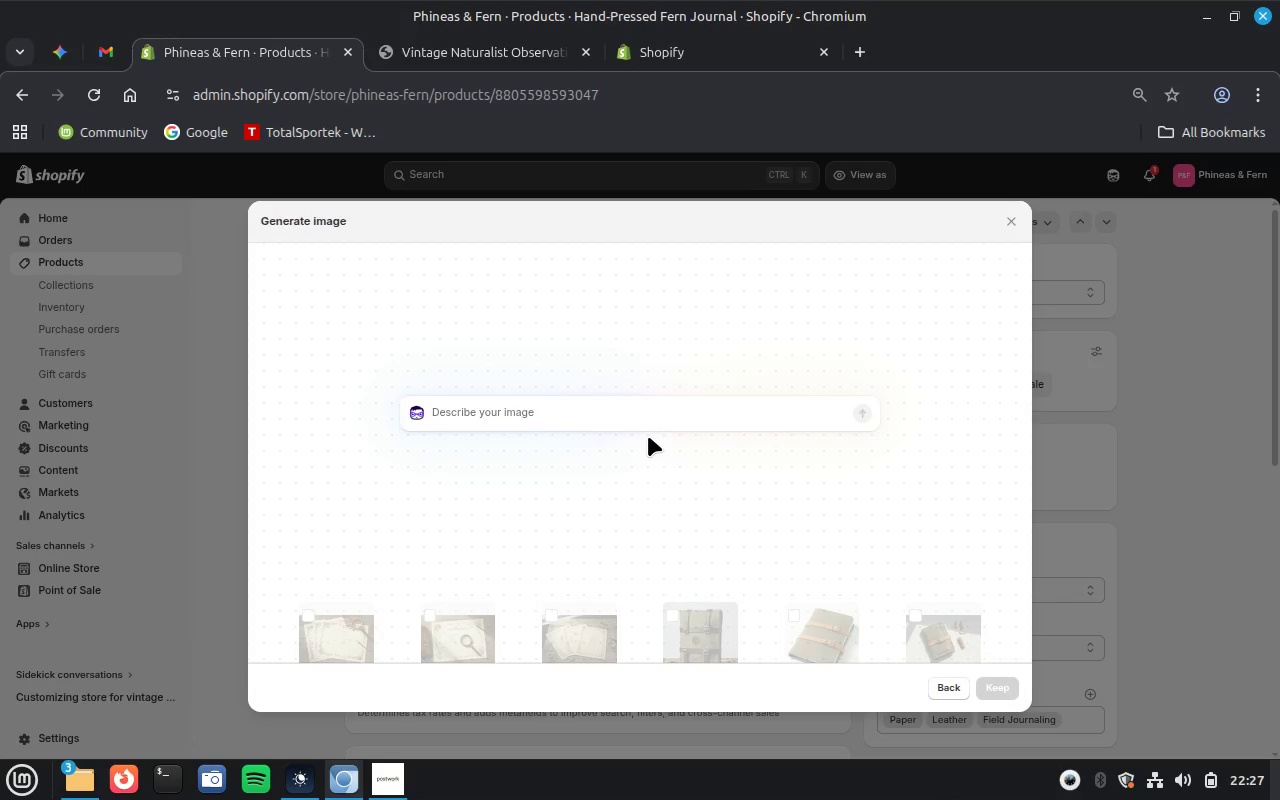 
wait(5.08)
 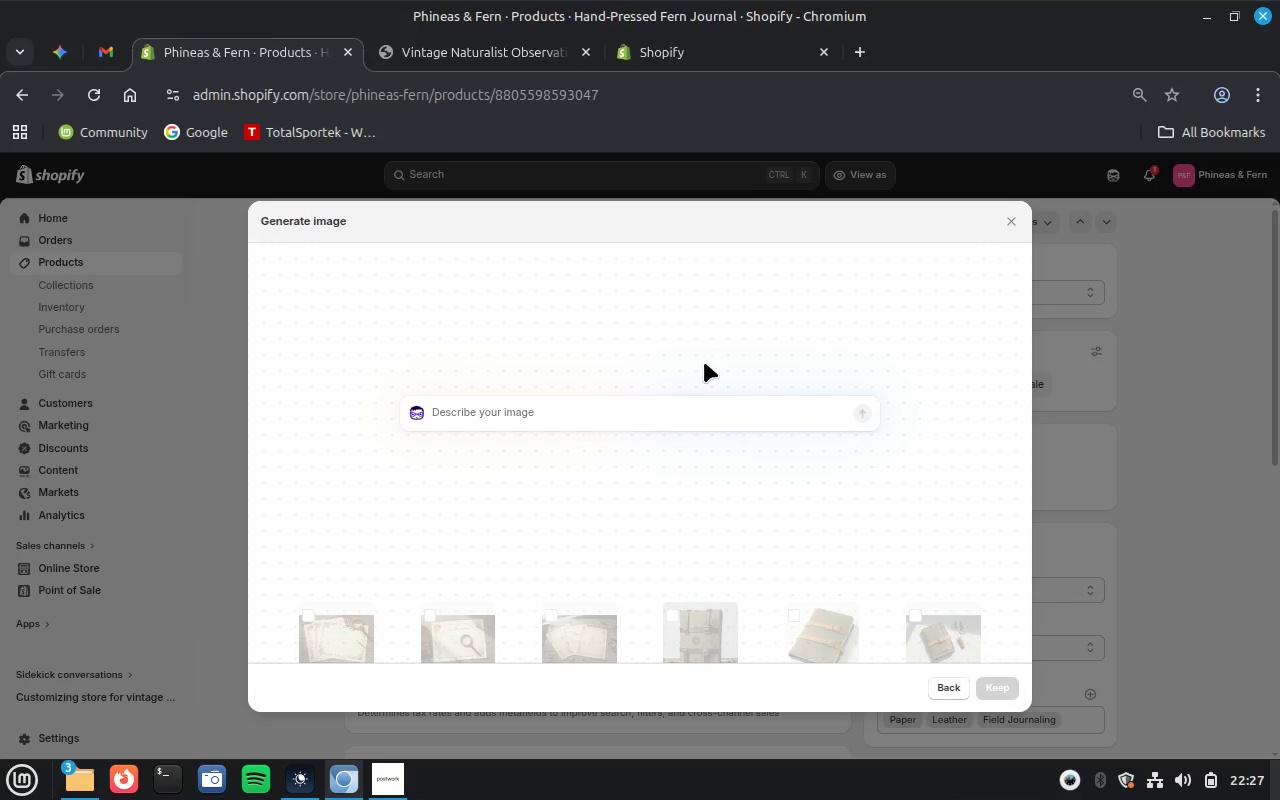 
key(Control+V)
 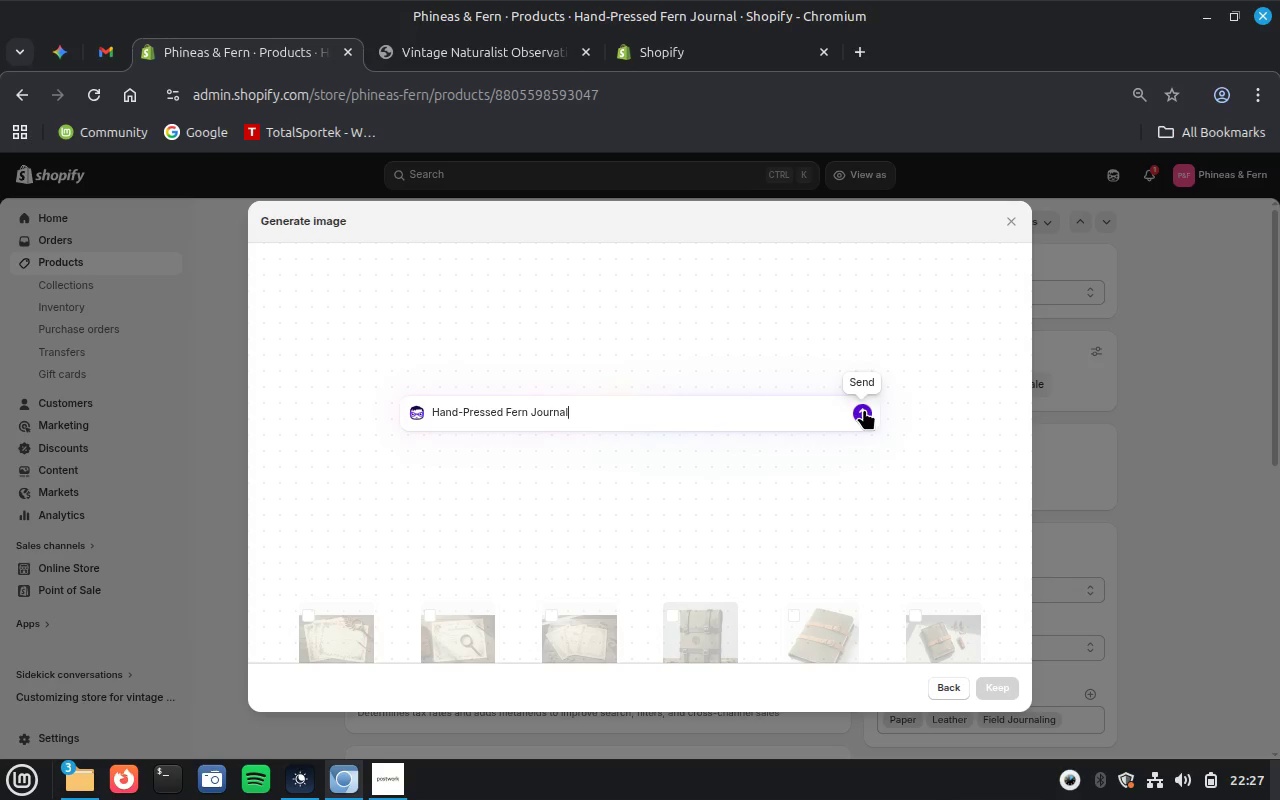 
left_click([864, 409])
 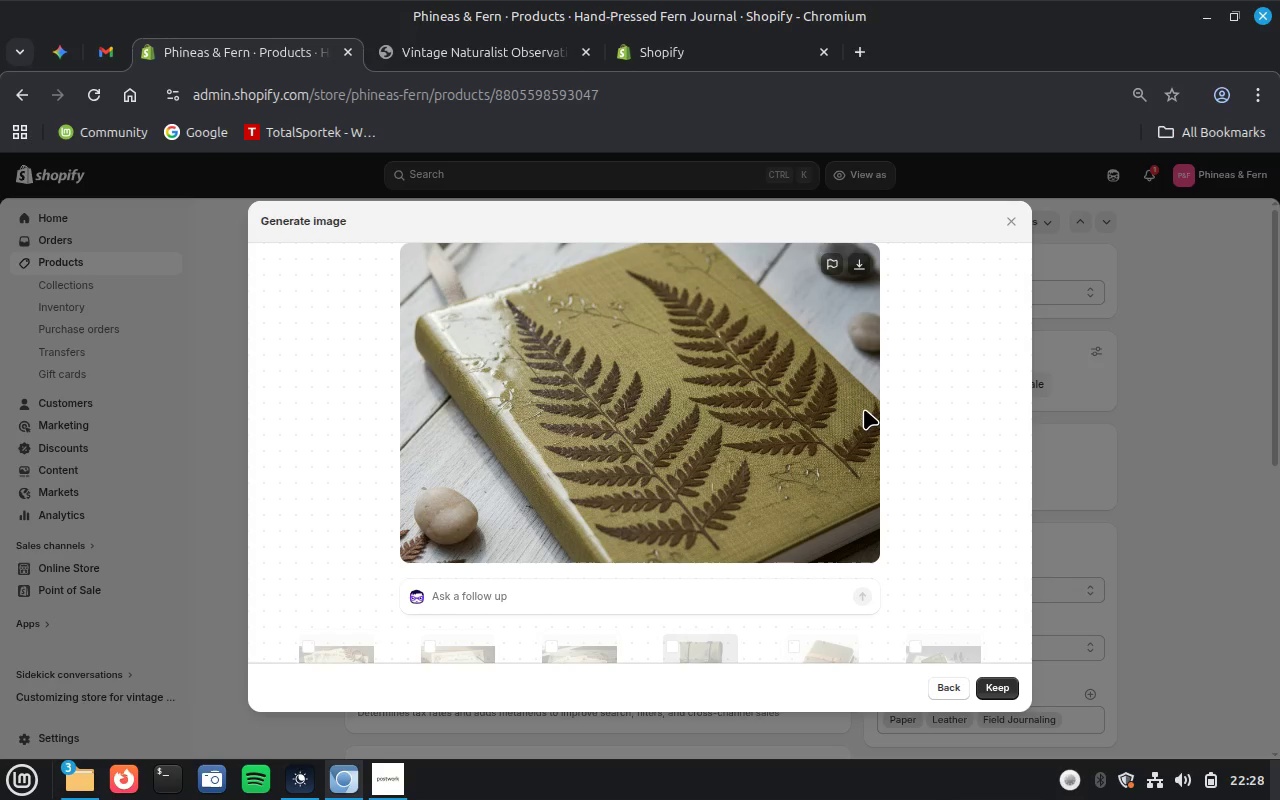 
wait(37.03)
 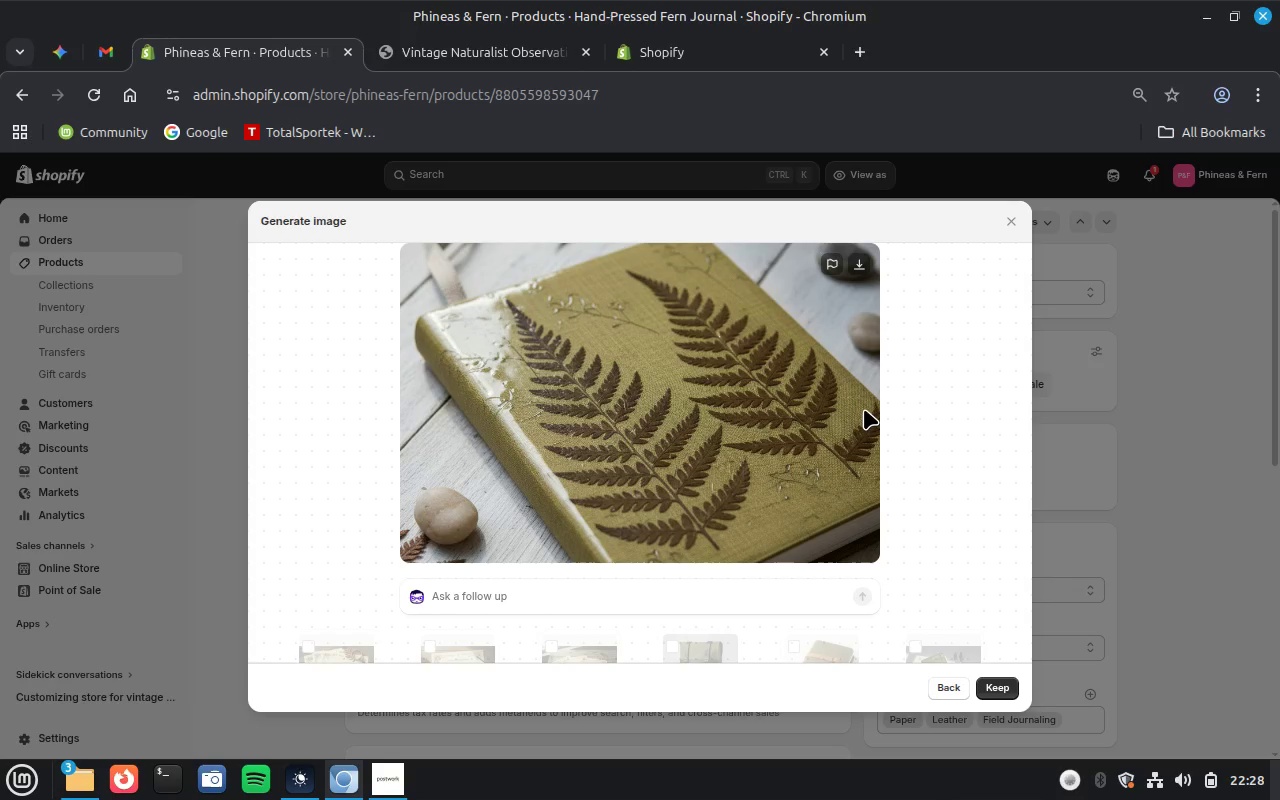 
left_click([1012, 686])
 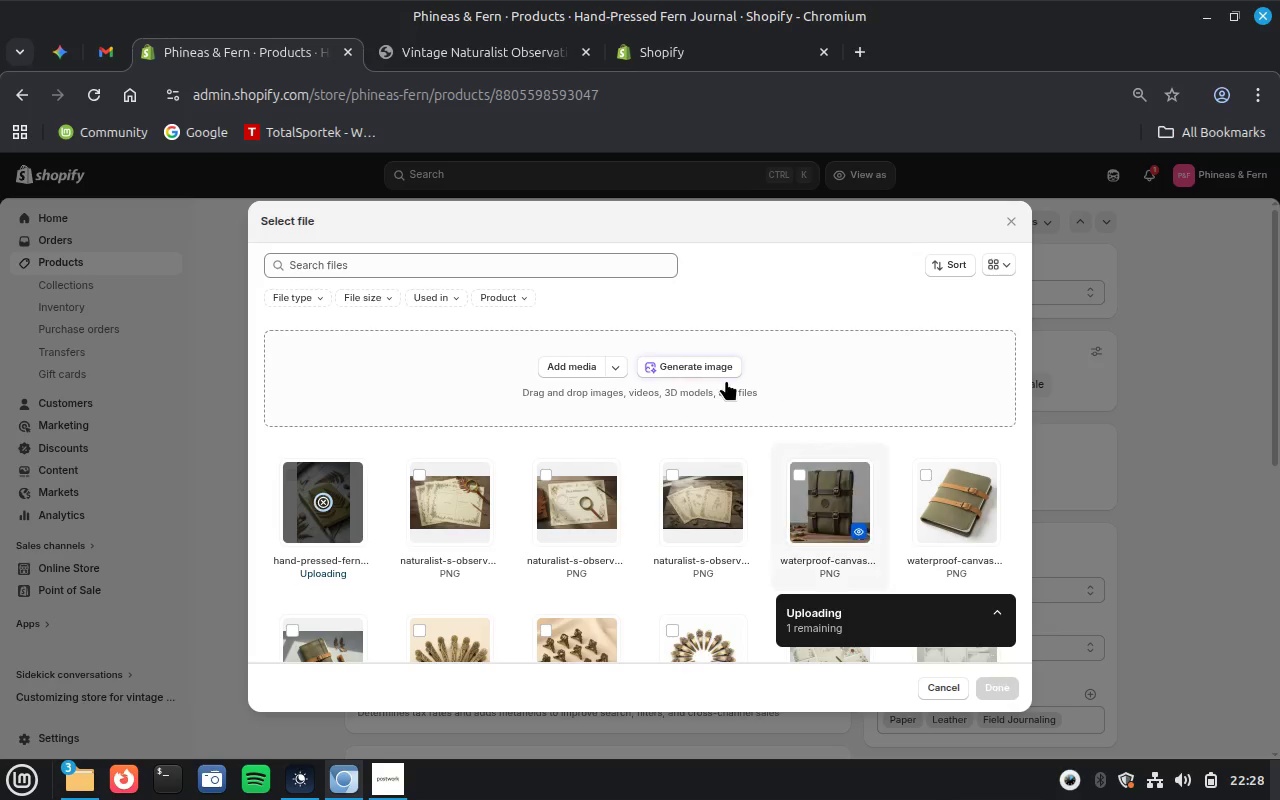 
left_click([710, 363])
 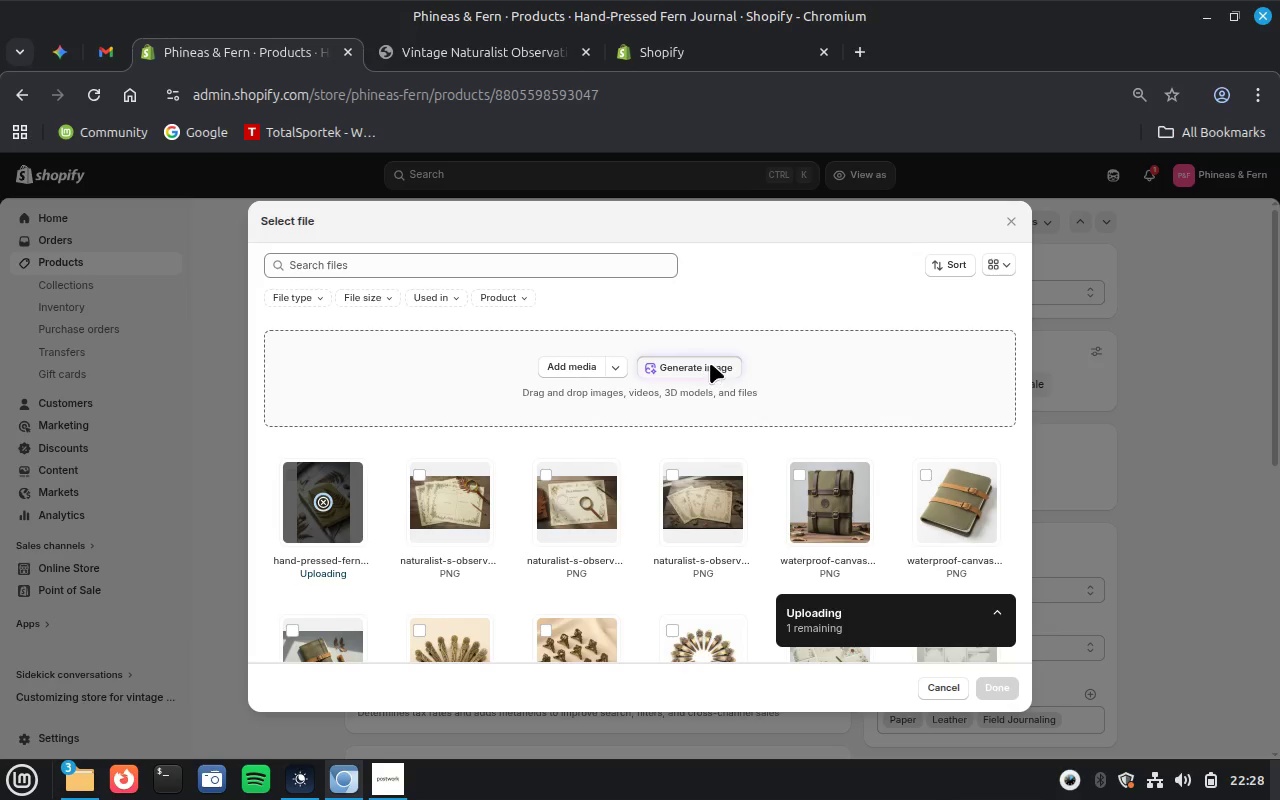 
key(Control+V)
 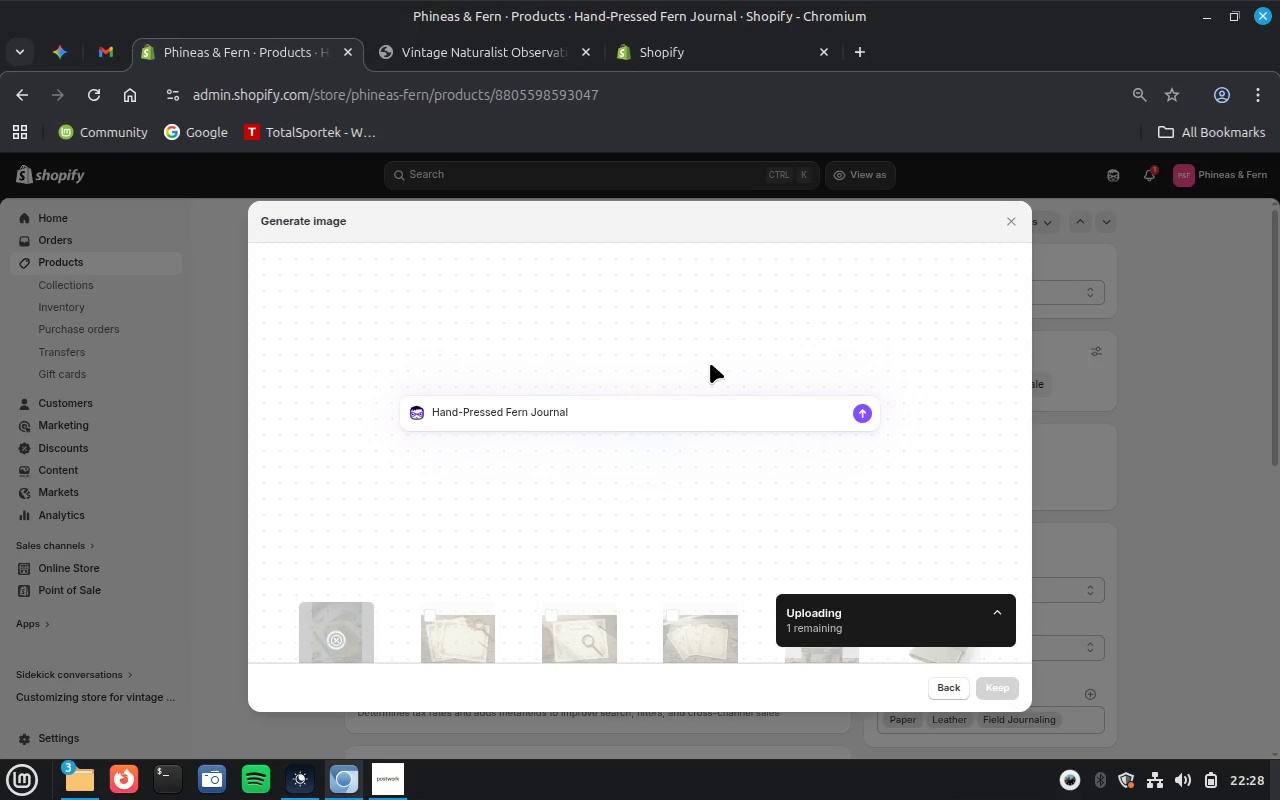 
key(Enter)
 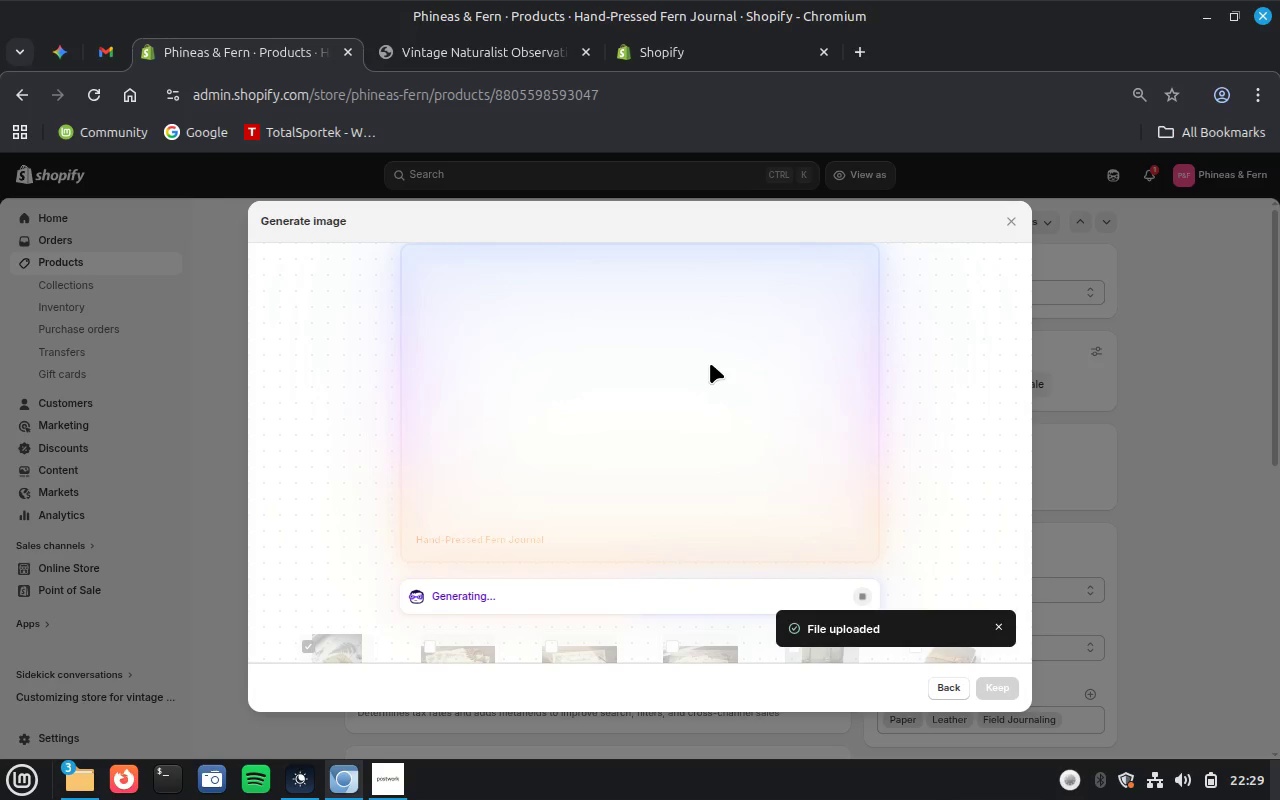 
wait(34.0)
 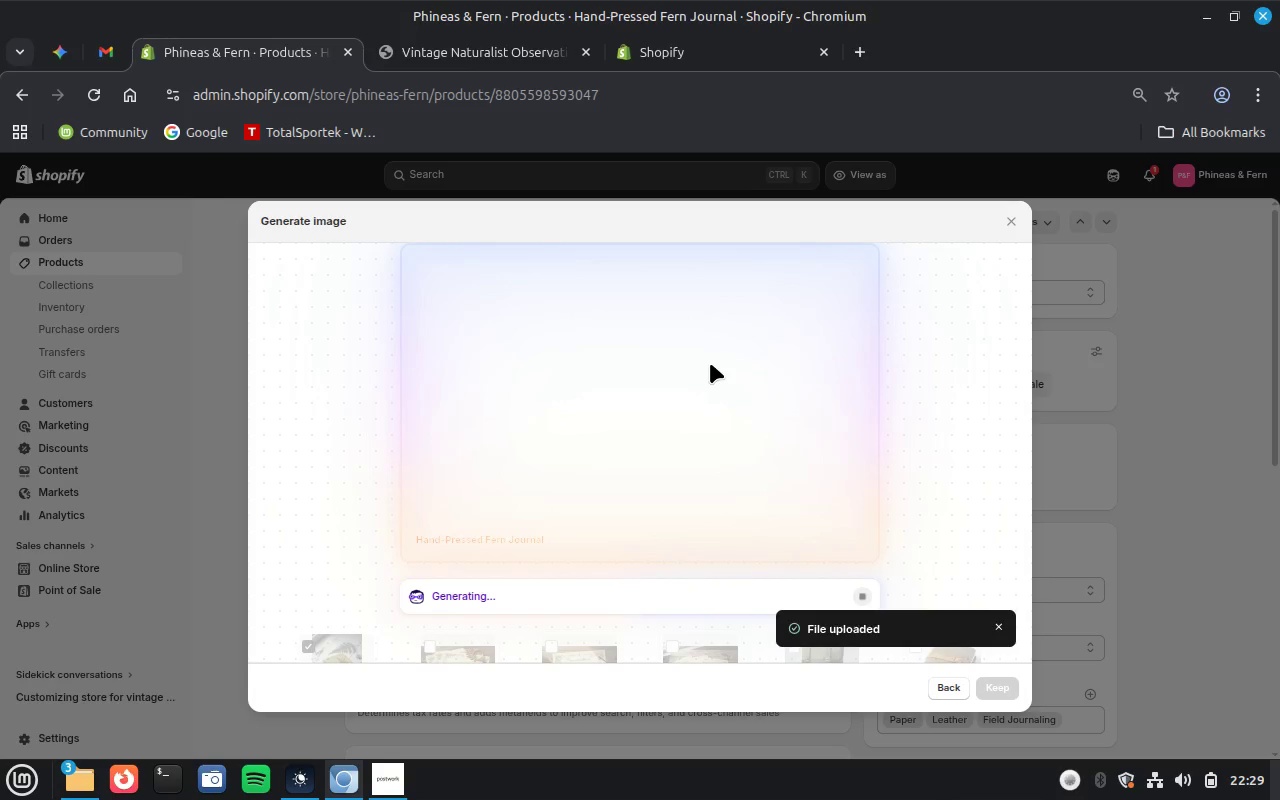 
left_click([1003, 693])
 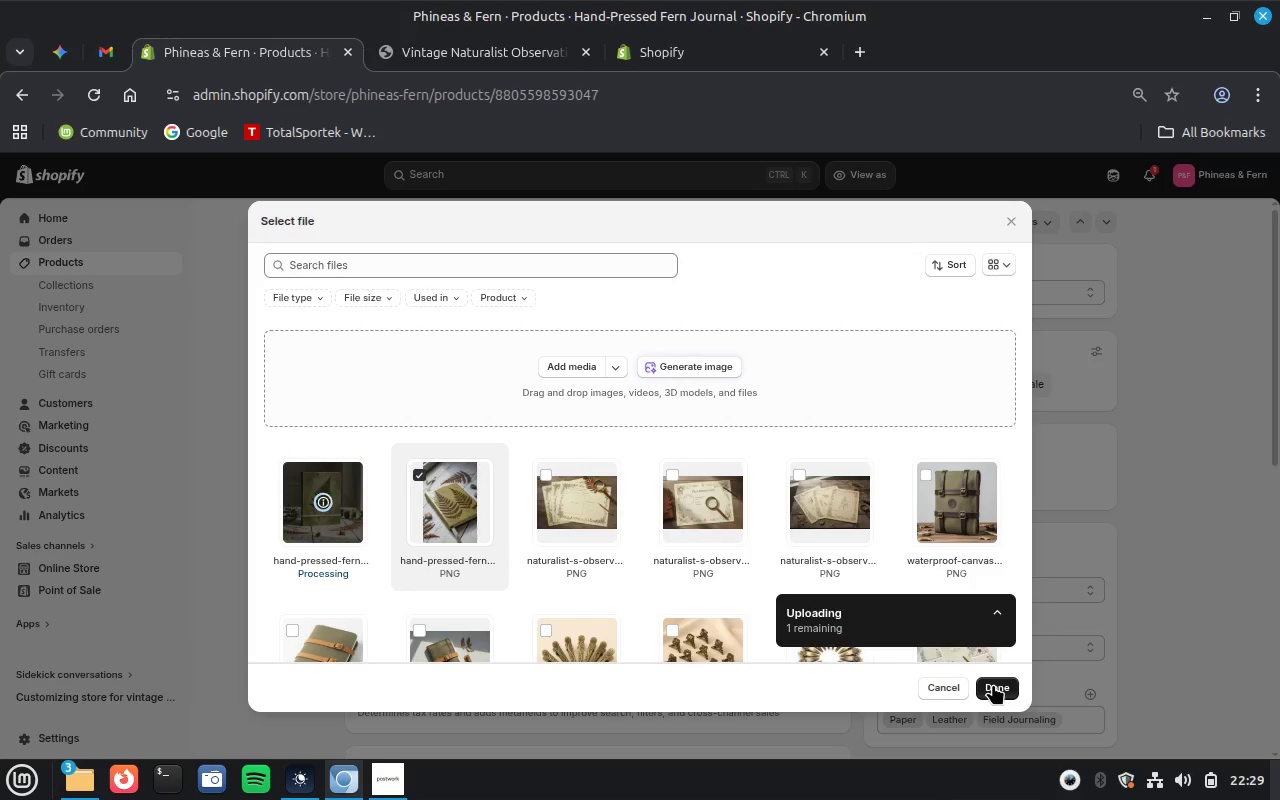 
wait(12.53)
 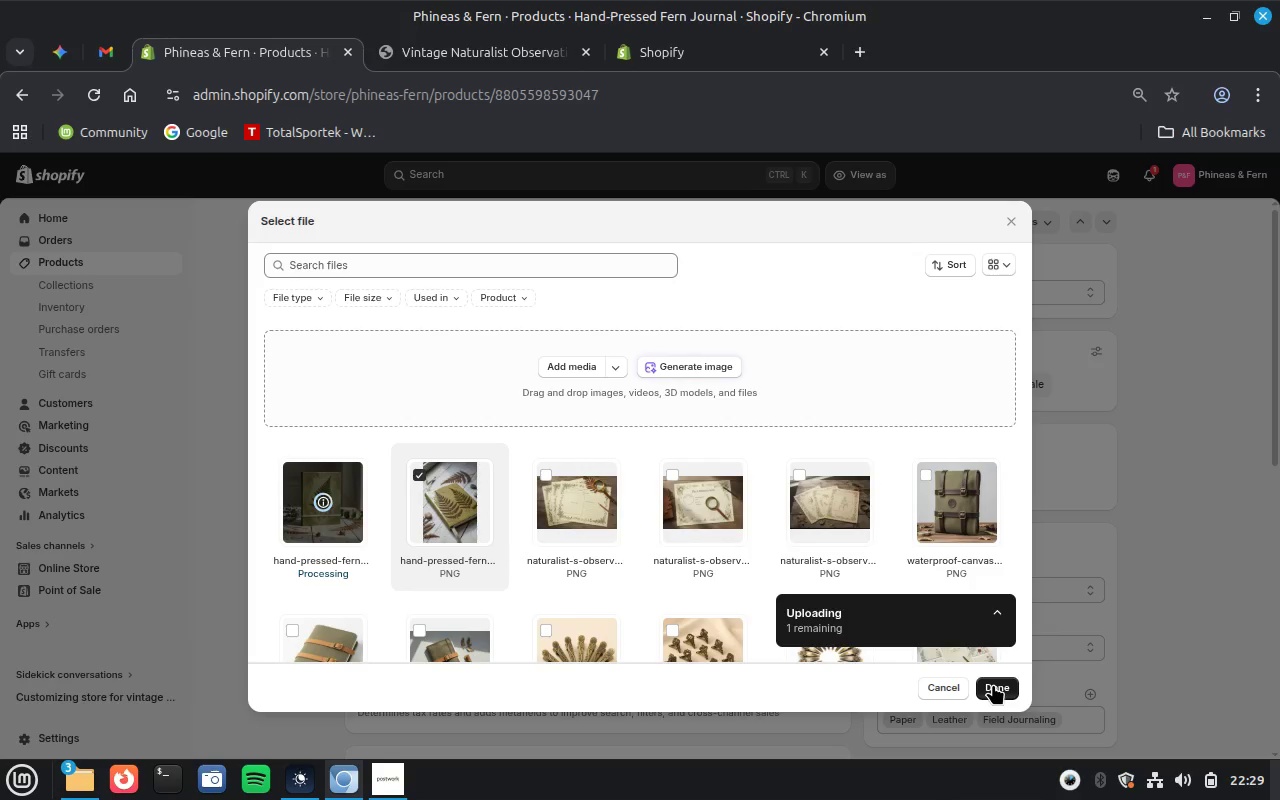 
left_click([990, 683])
 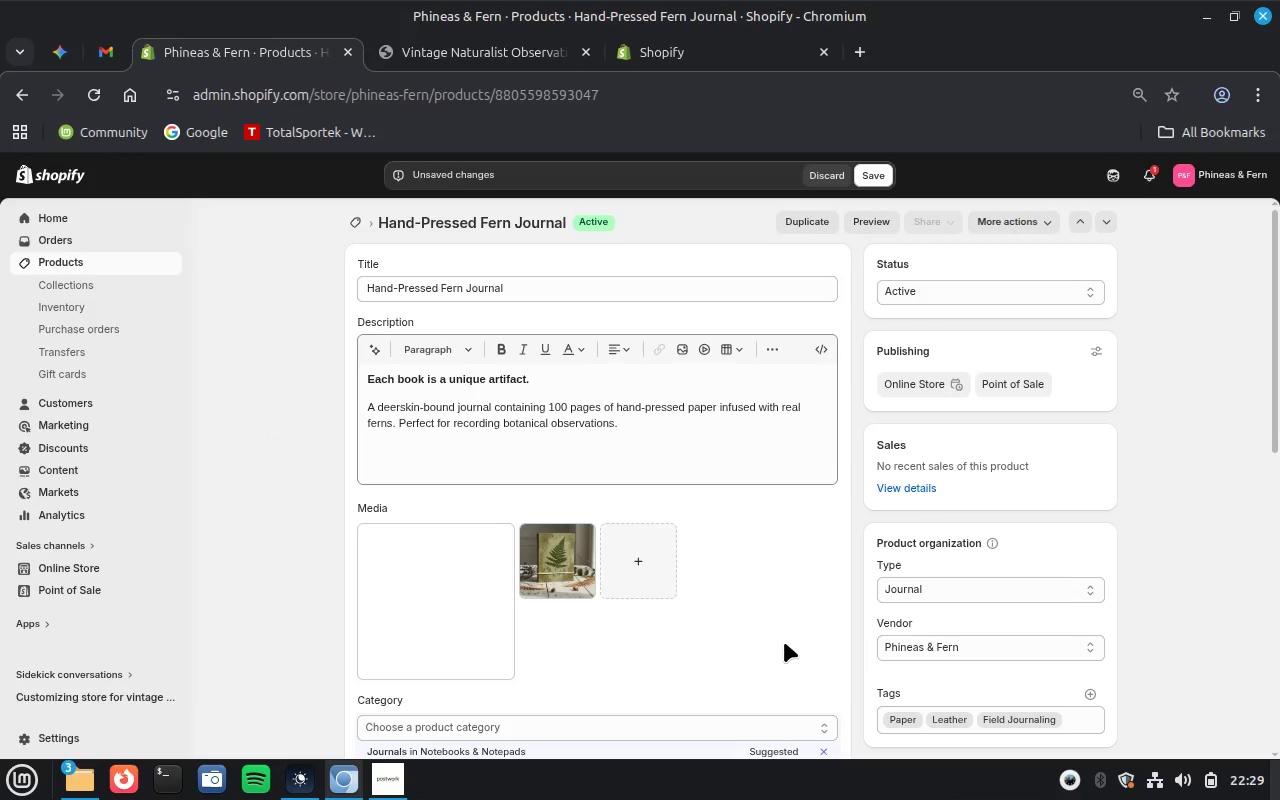 
wait(5.24)
 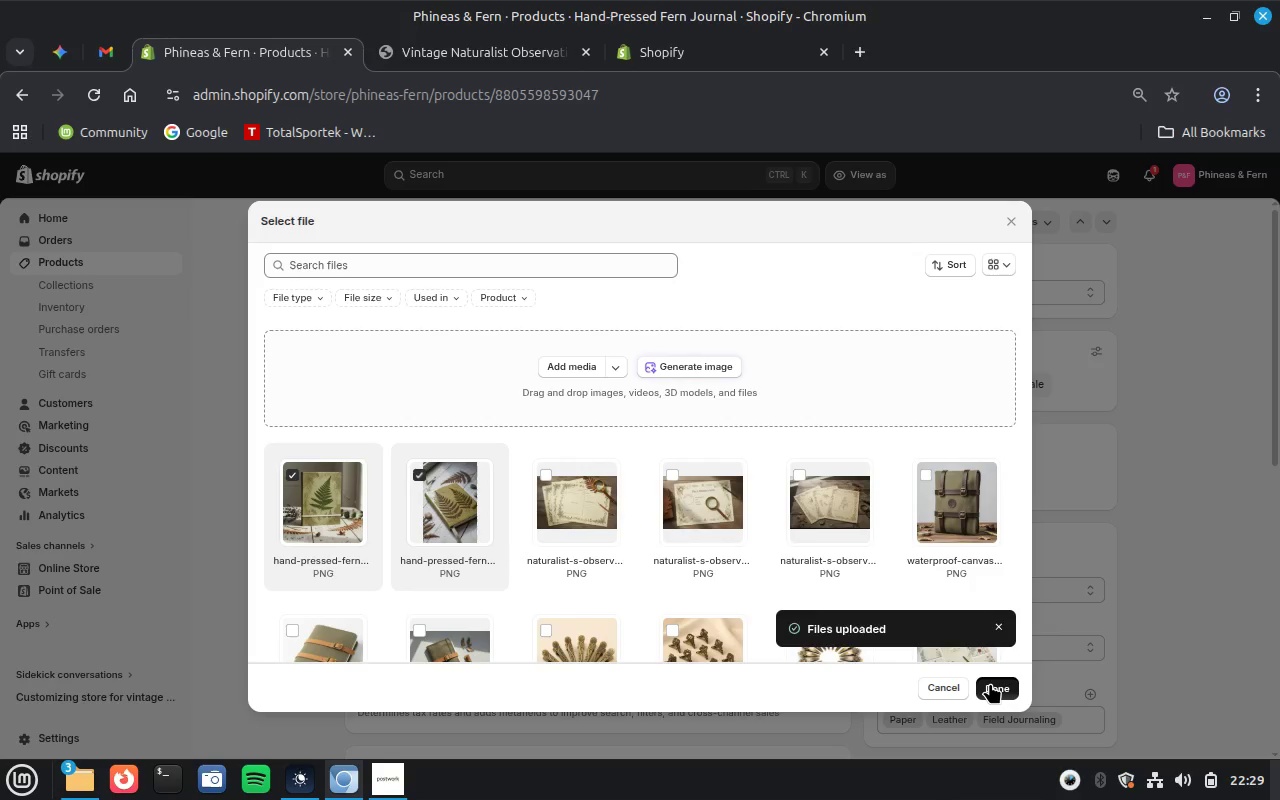 
scroll: coordinate [771, 627], scroll_direction: down, amount: 2.0
 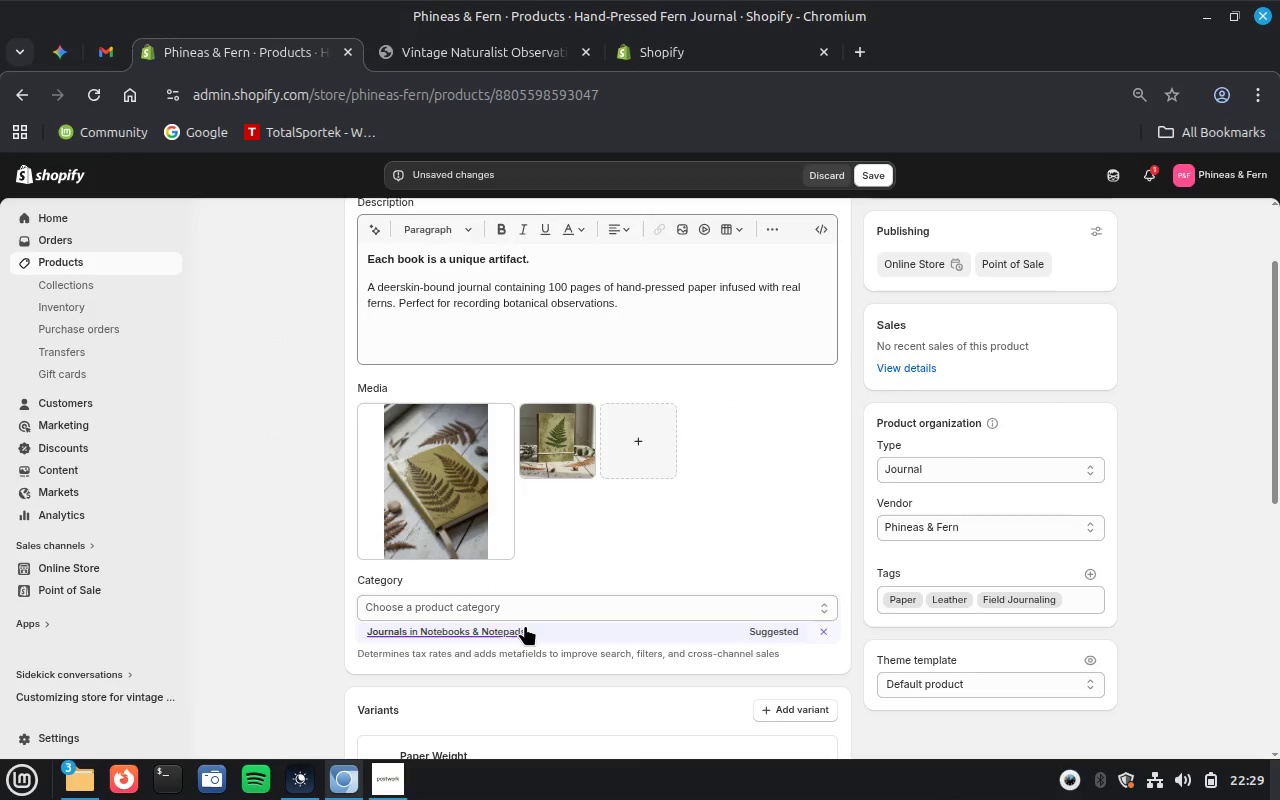 
left_click([516, 625])
 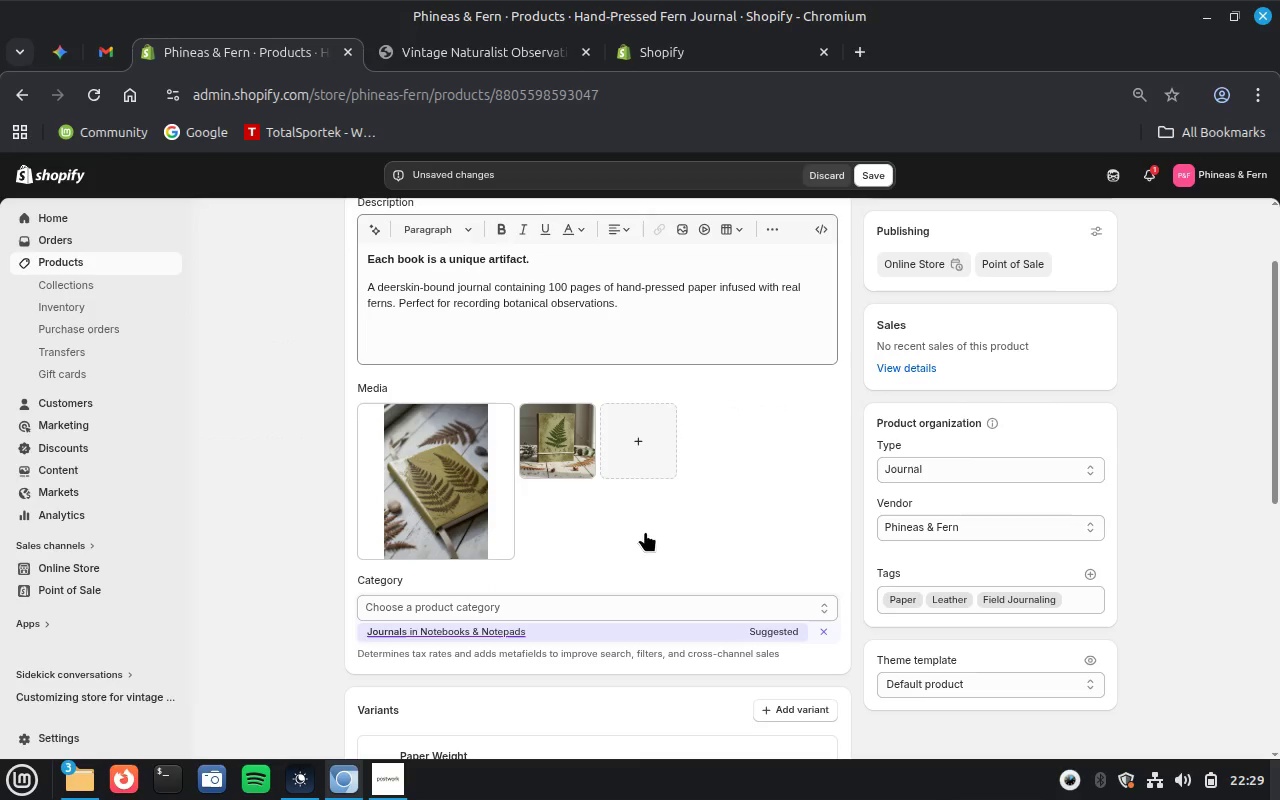 
scroll: coordinate [645, 531], scroll_direction: down, amount: 3.0
 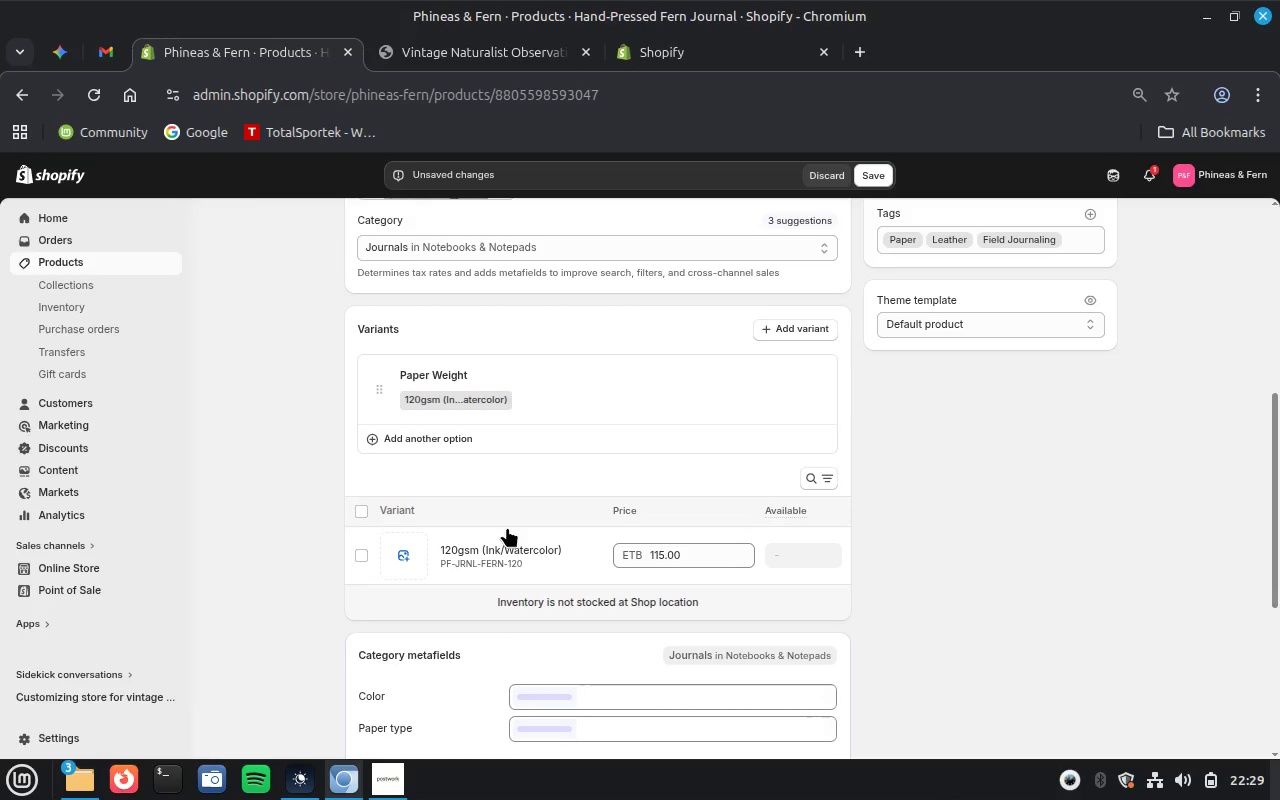 
wait(10.06)
 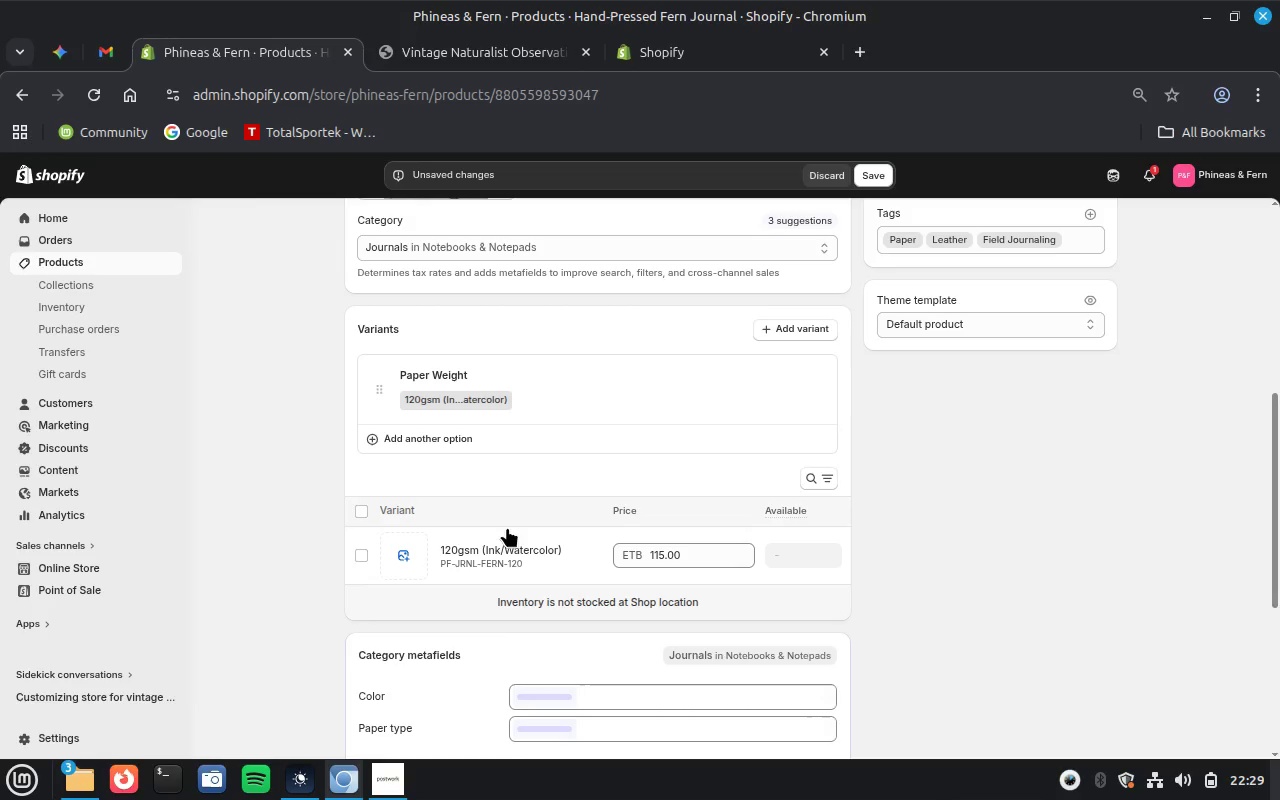 
left_click([409, 552])
 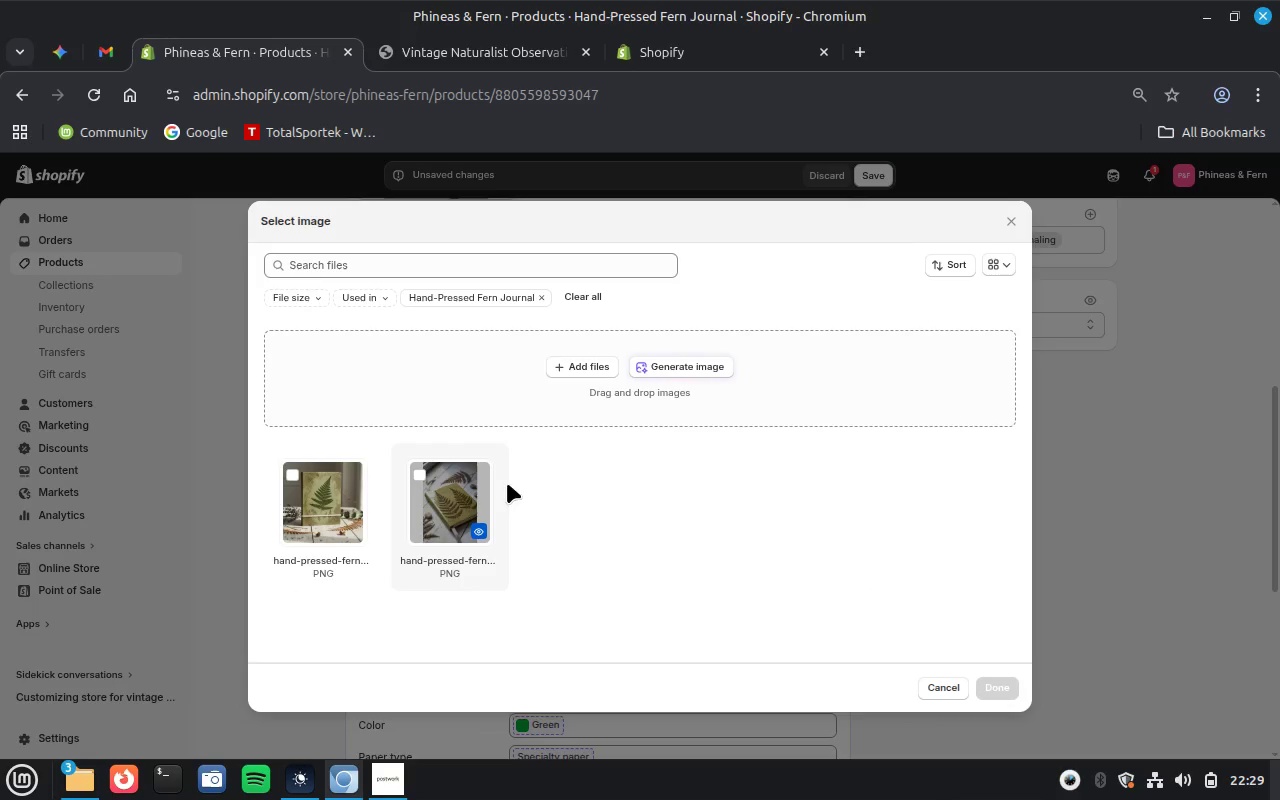 
left_click([700, 367])
 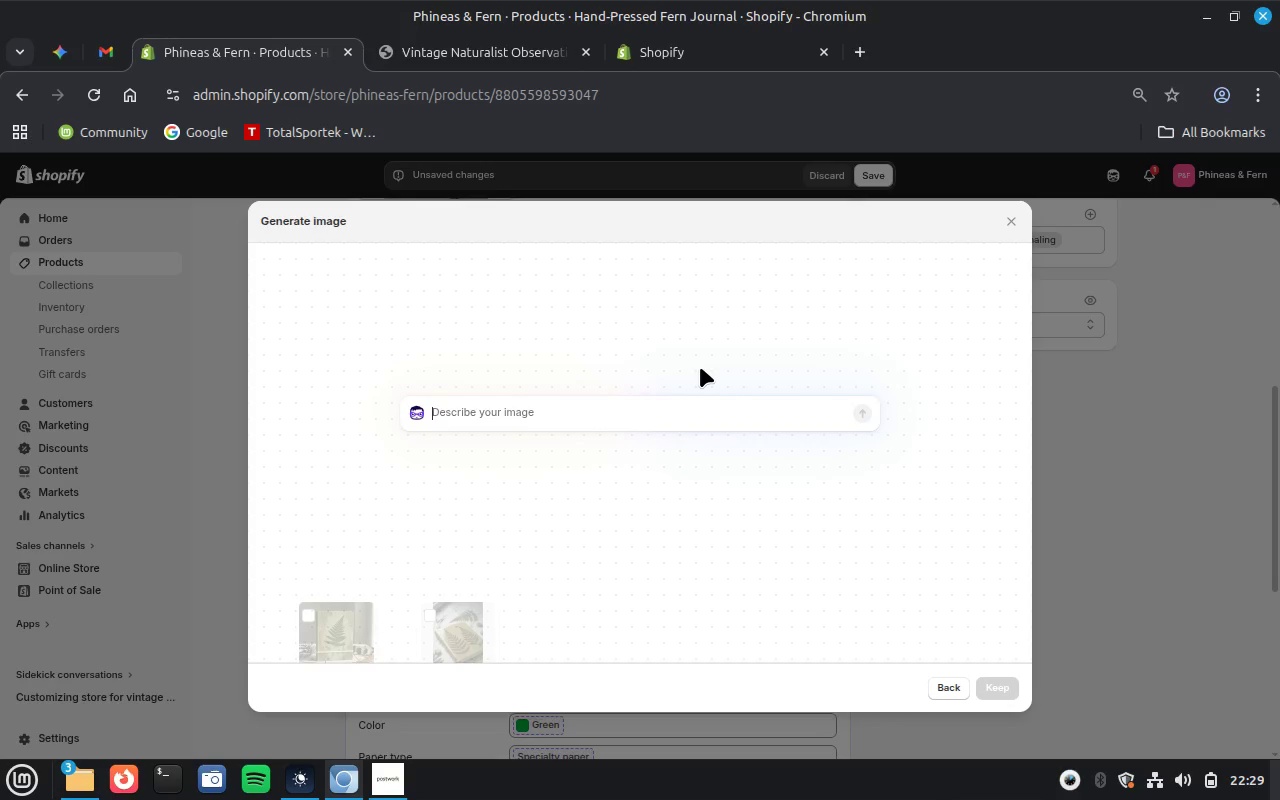 
key(Control+V)
 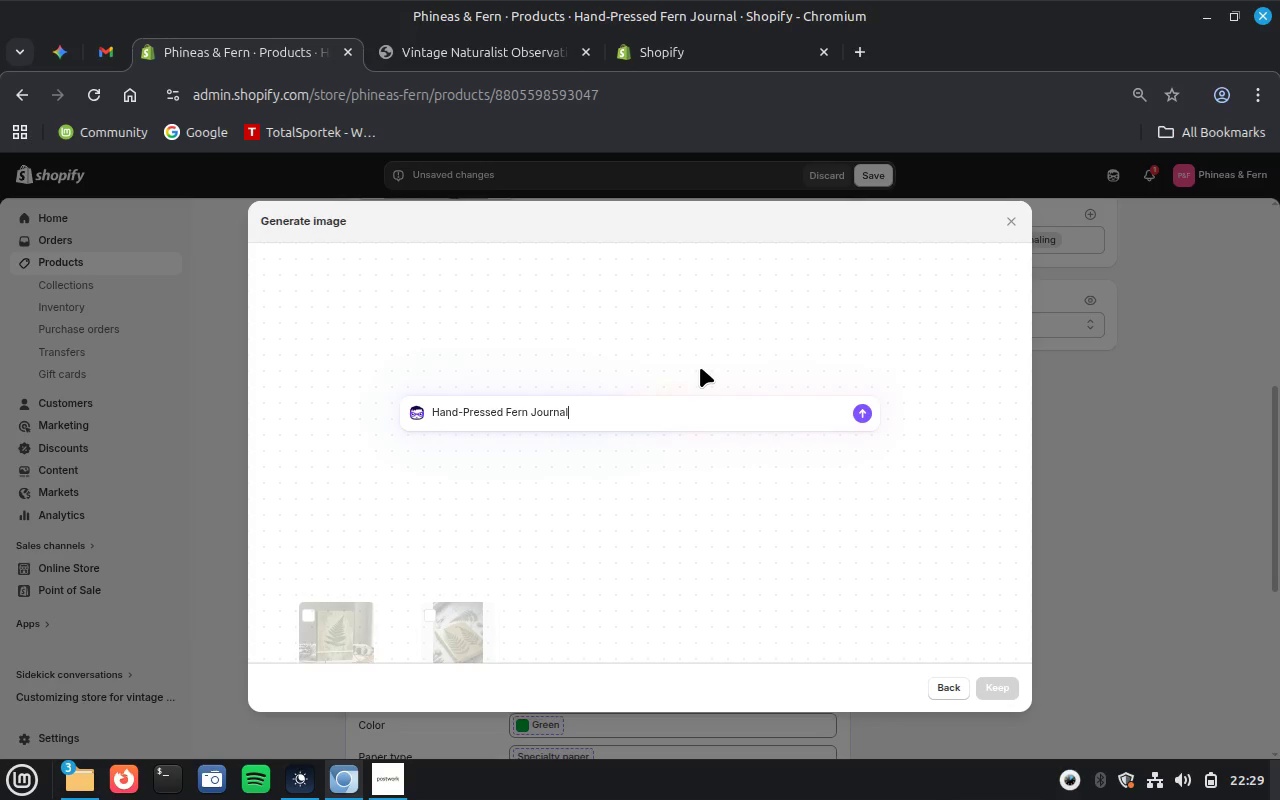 
type( 120GSM)
 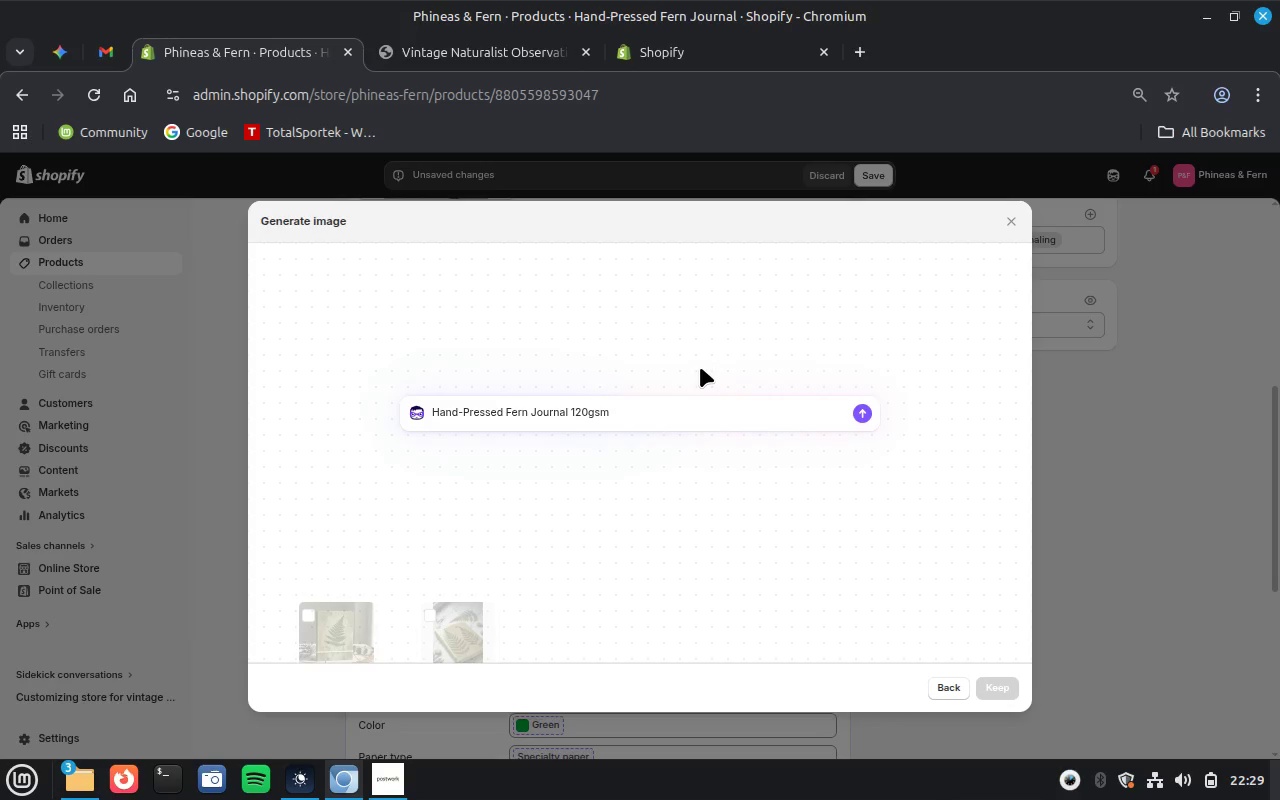 
key(Enter)
 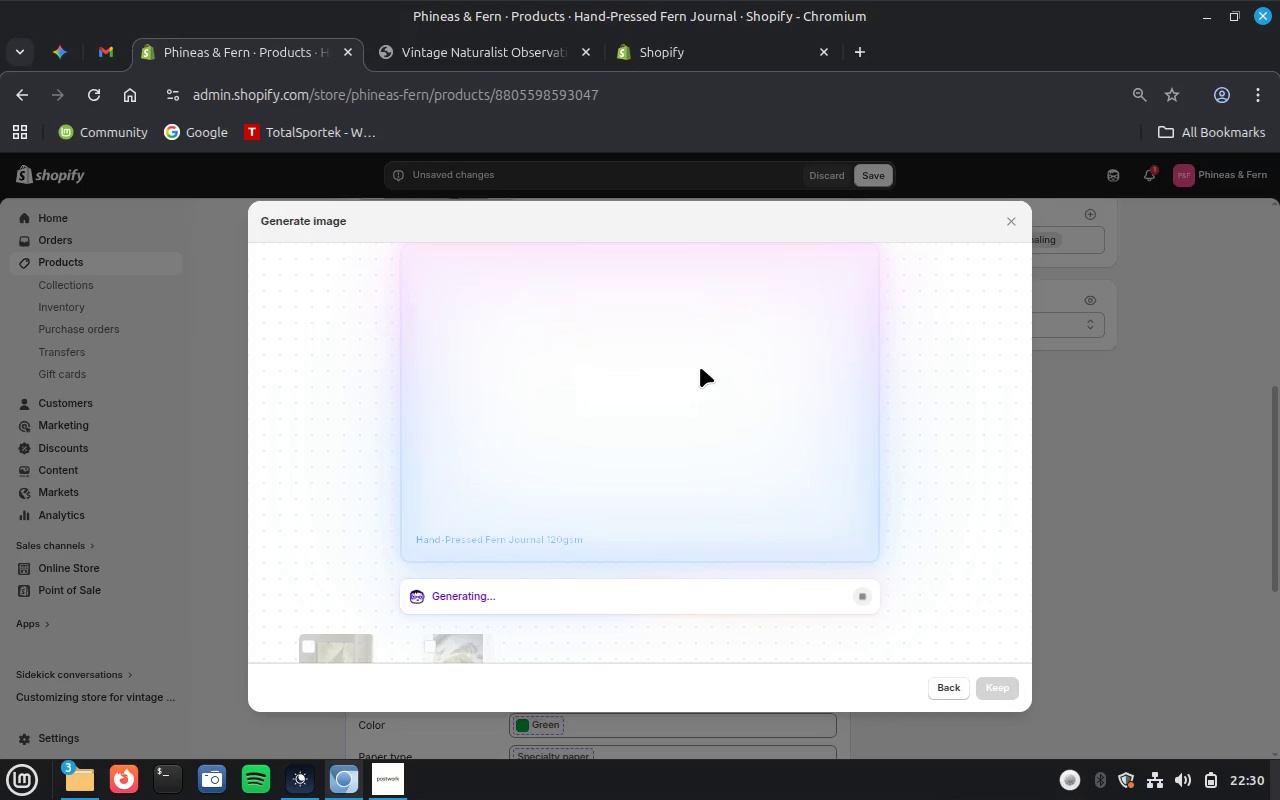 
wait(31.52)
 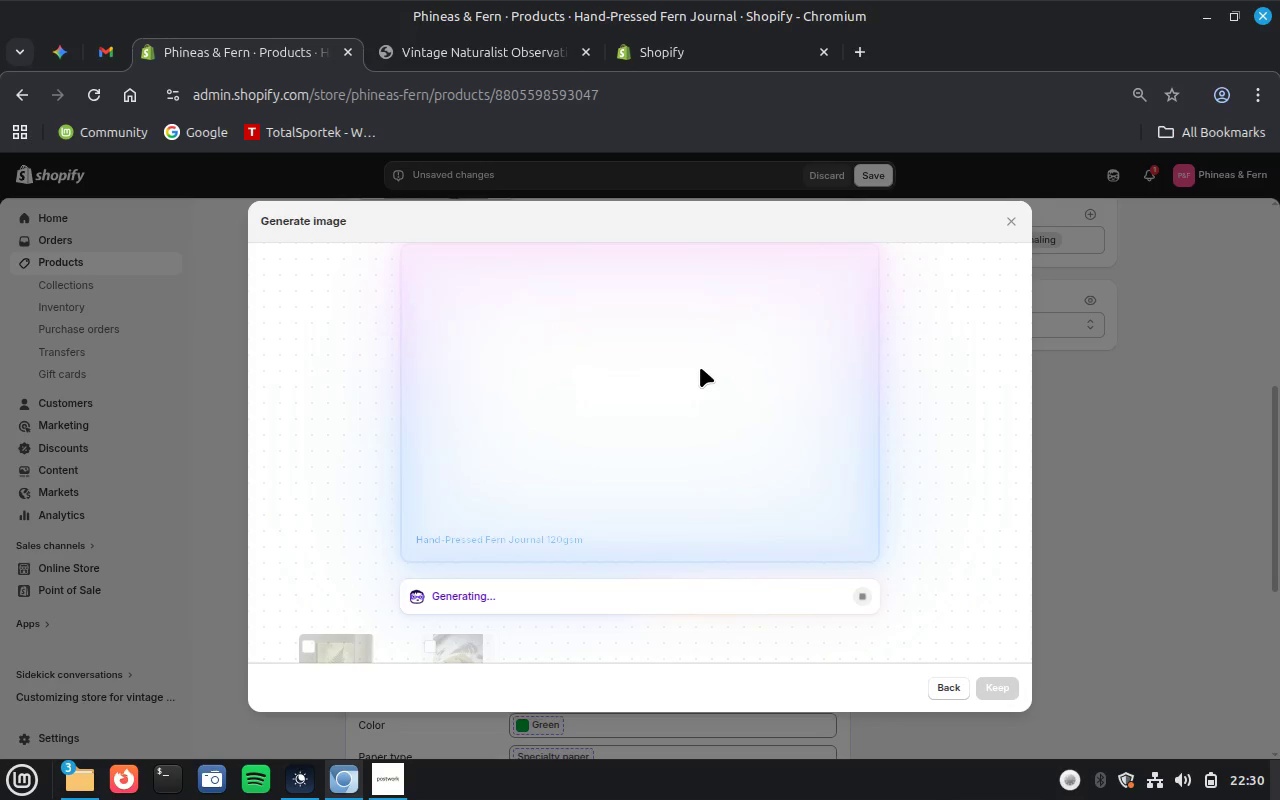 
left_click([994, 687])
 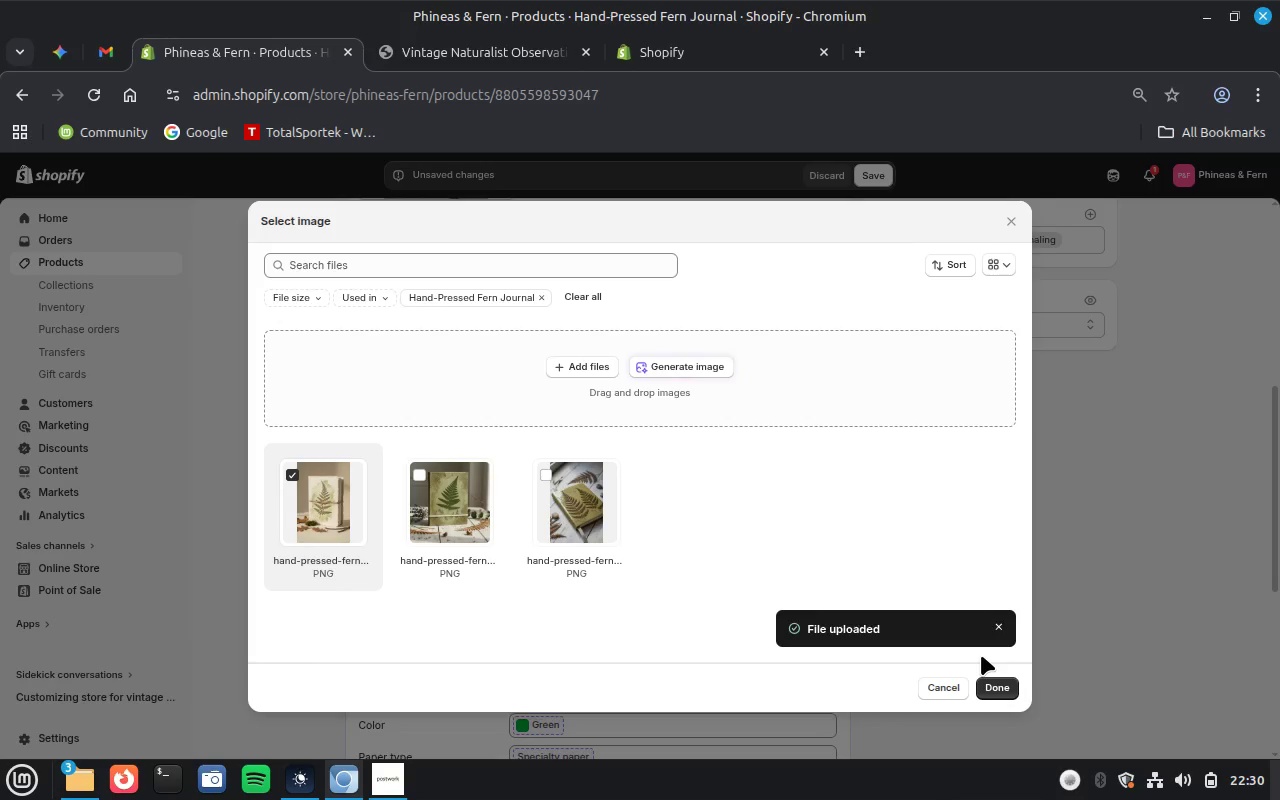 
wait(34.25)
 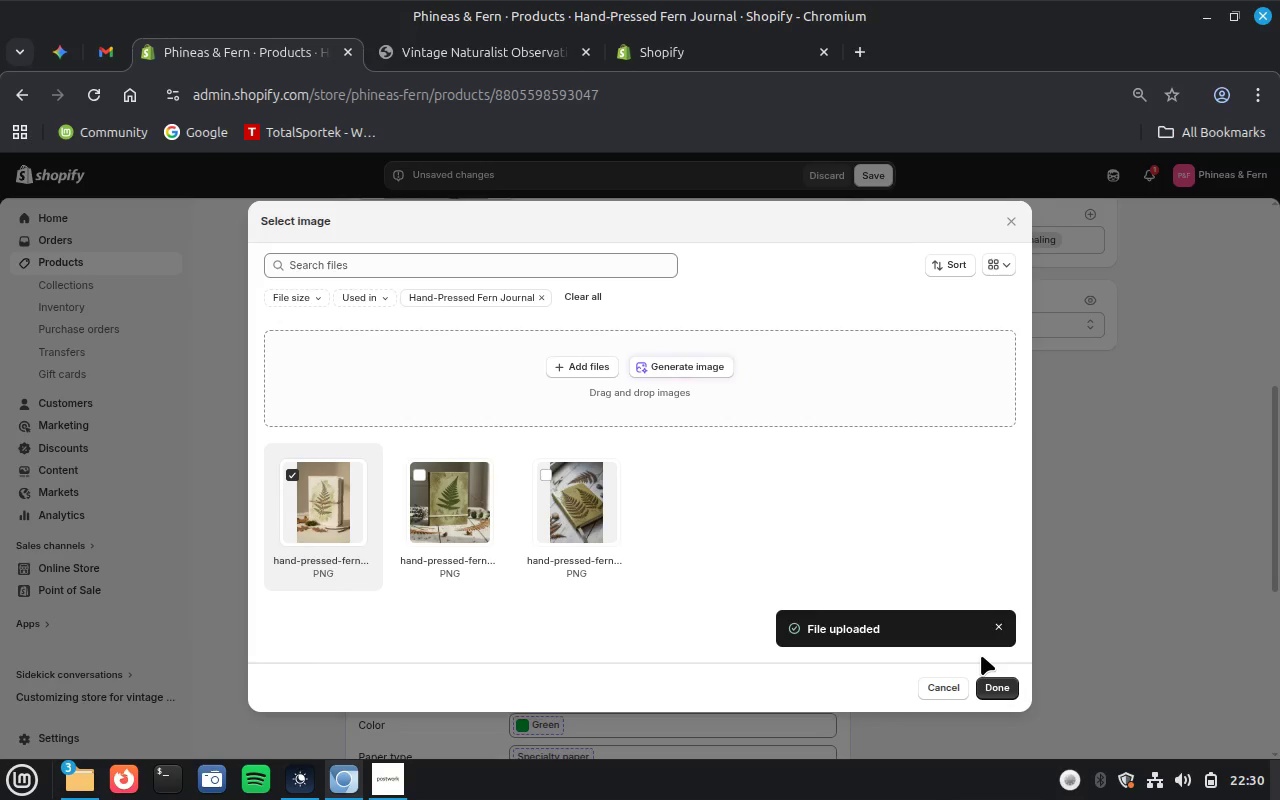 
left_click([996, 678])
 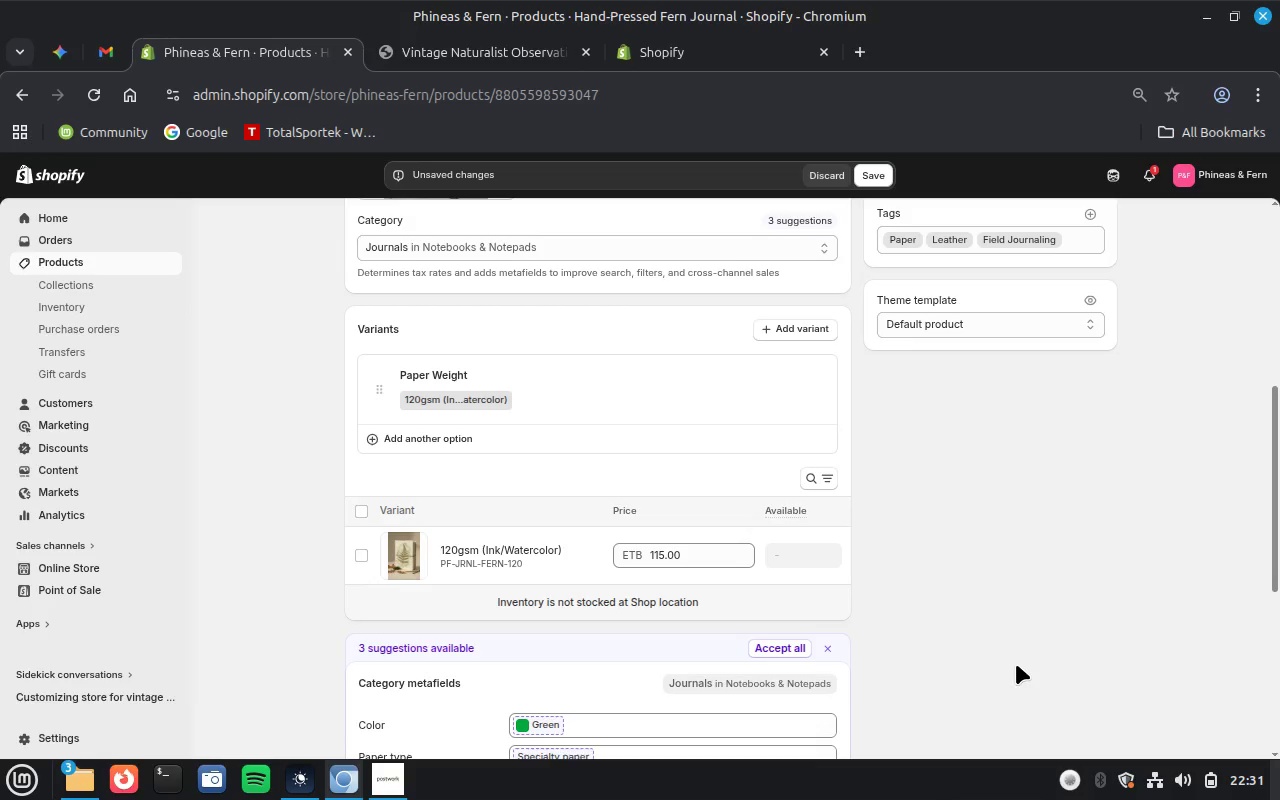 
wait(32.61)
 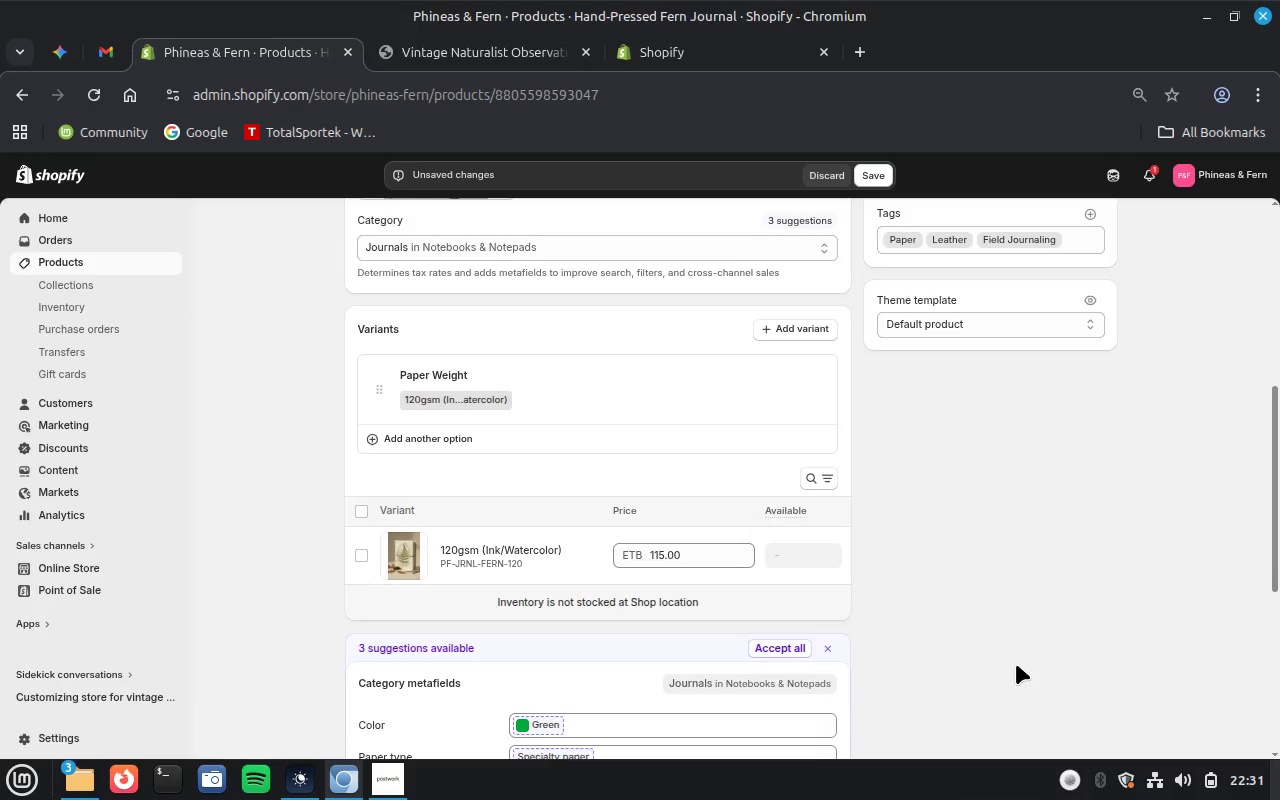 
left_click([779, 642])
 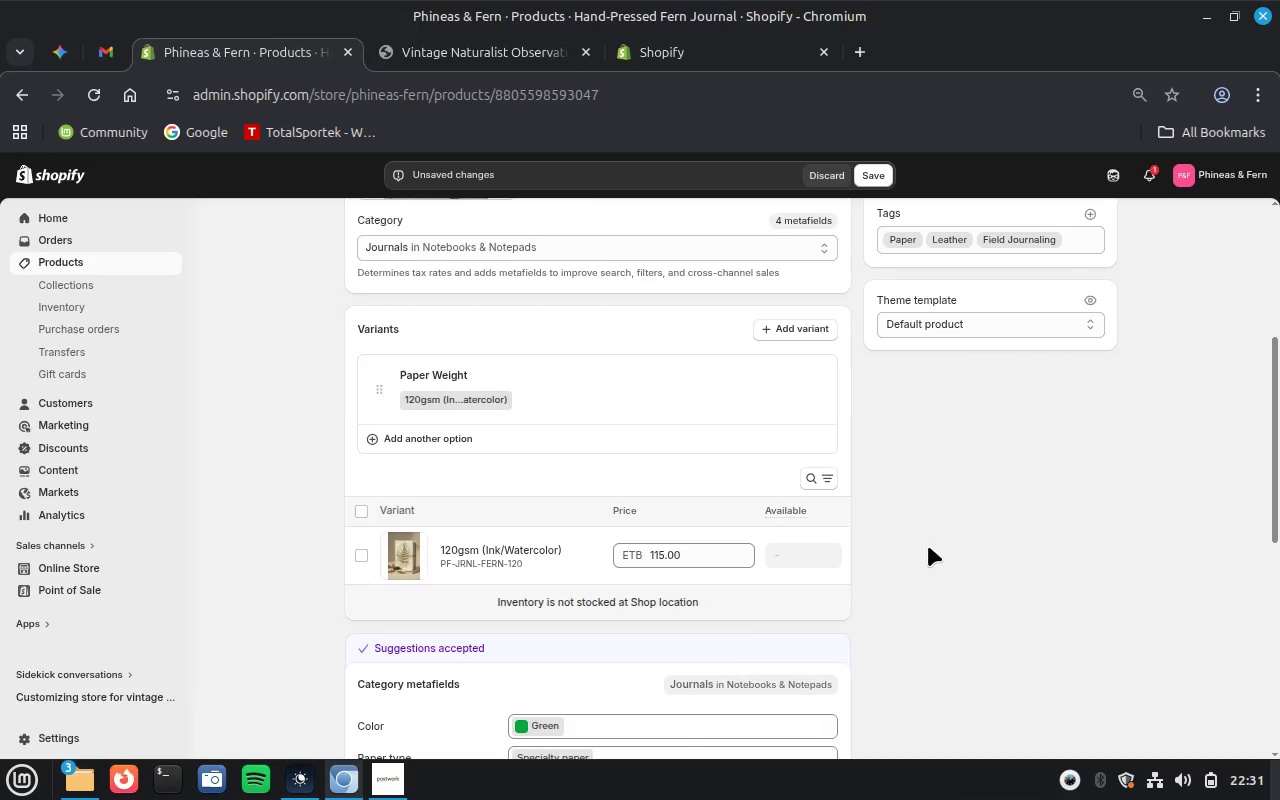 
scroll: coordinate [928, 546], scroll_direction: up, amount: 1.0
 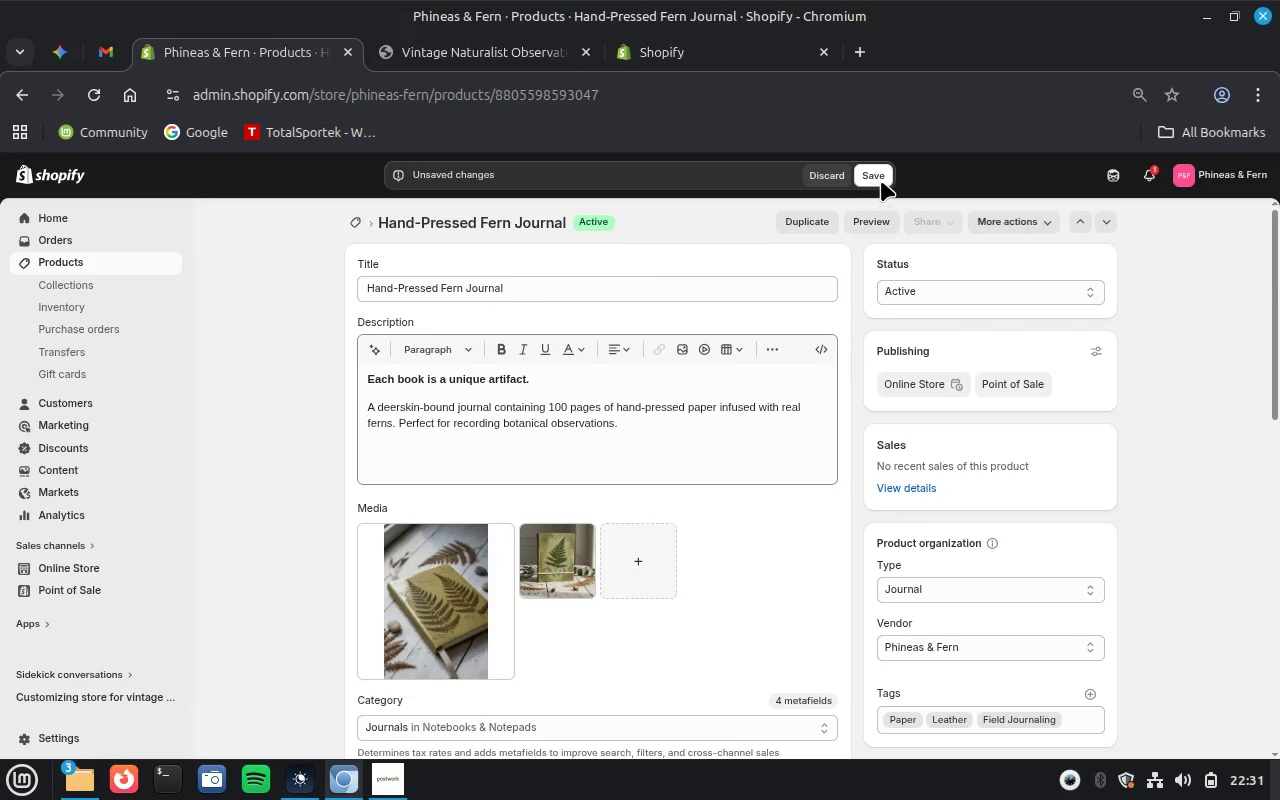 
left_click([881, 178])
 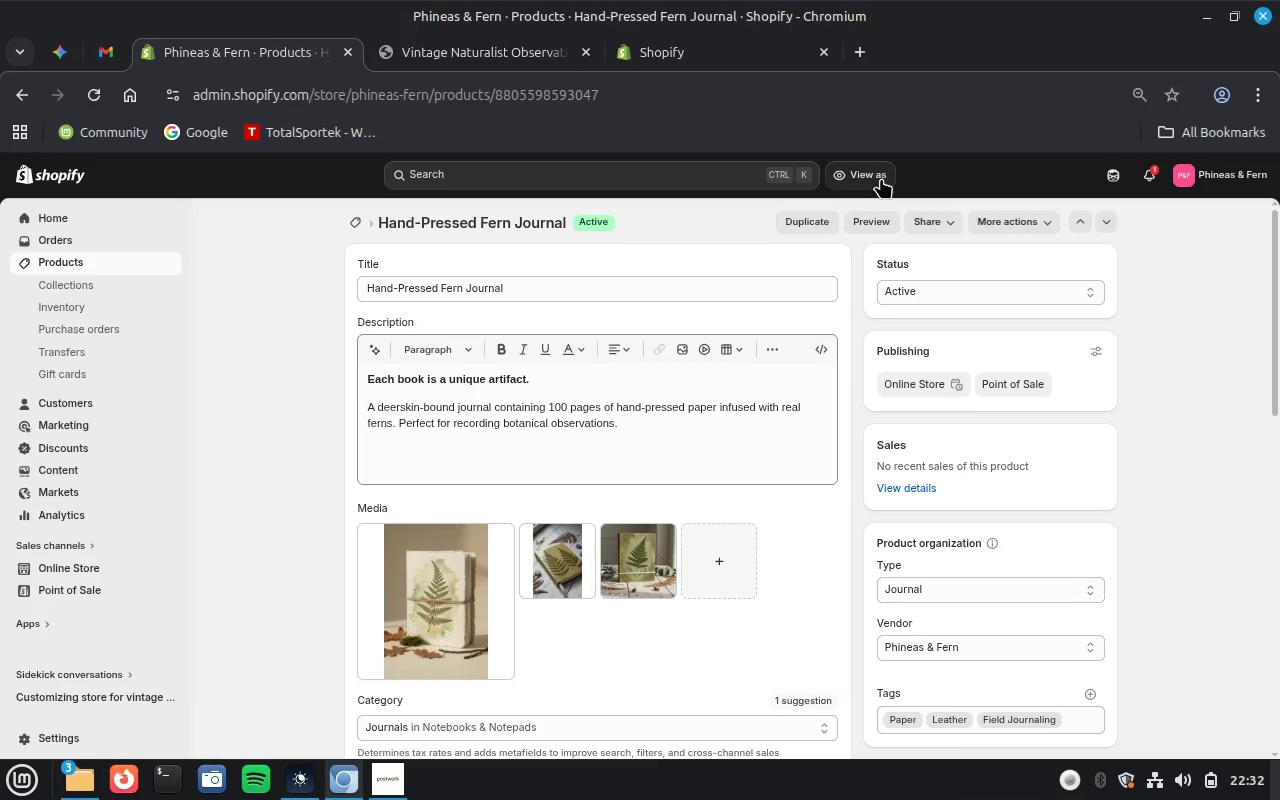 
wait(52.93)
 